 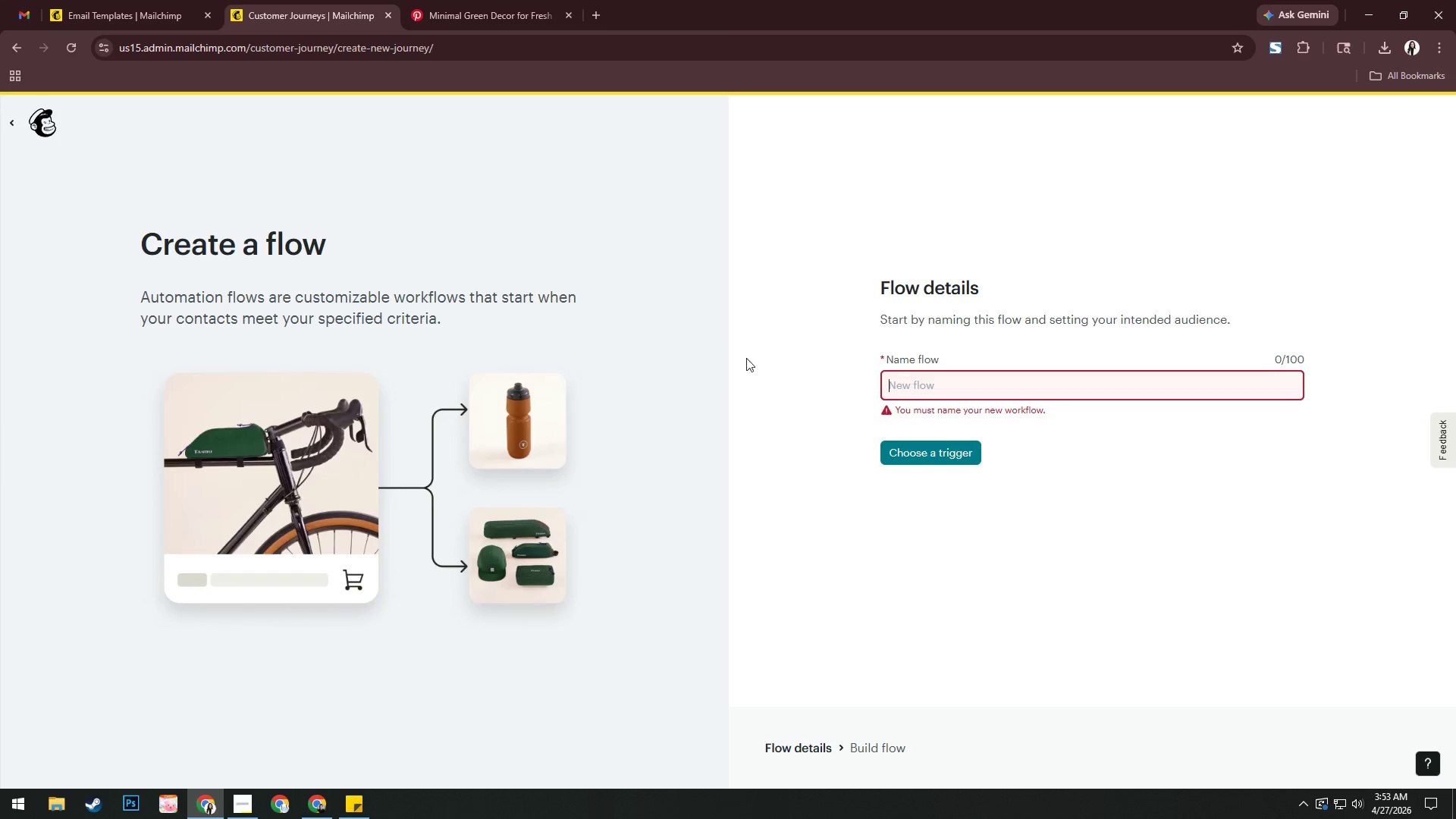 
key(Control+V)
 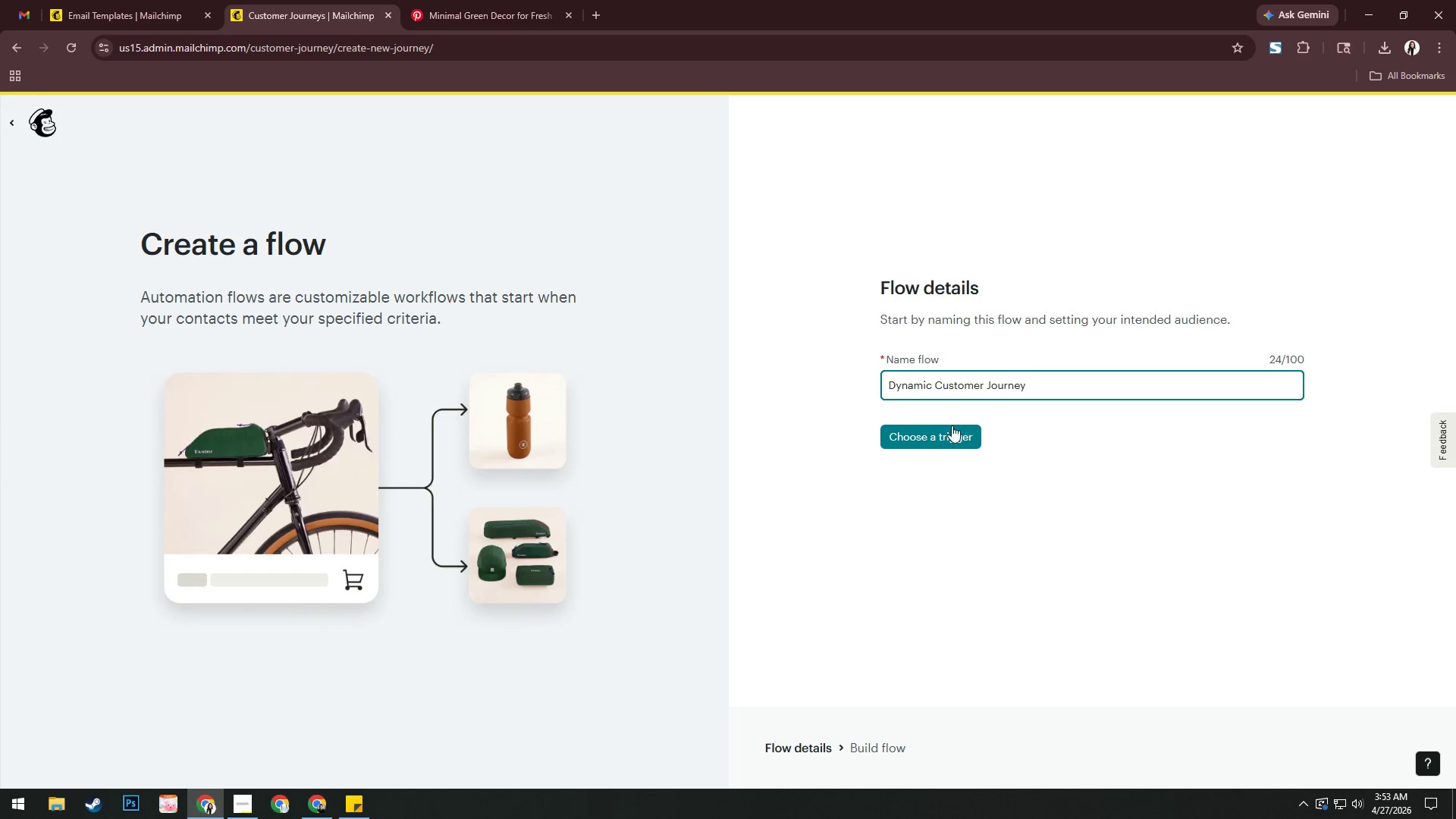 
left_click([949, 435])
 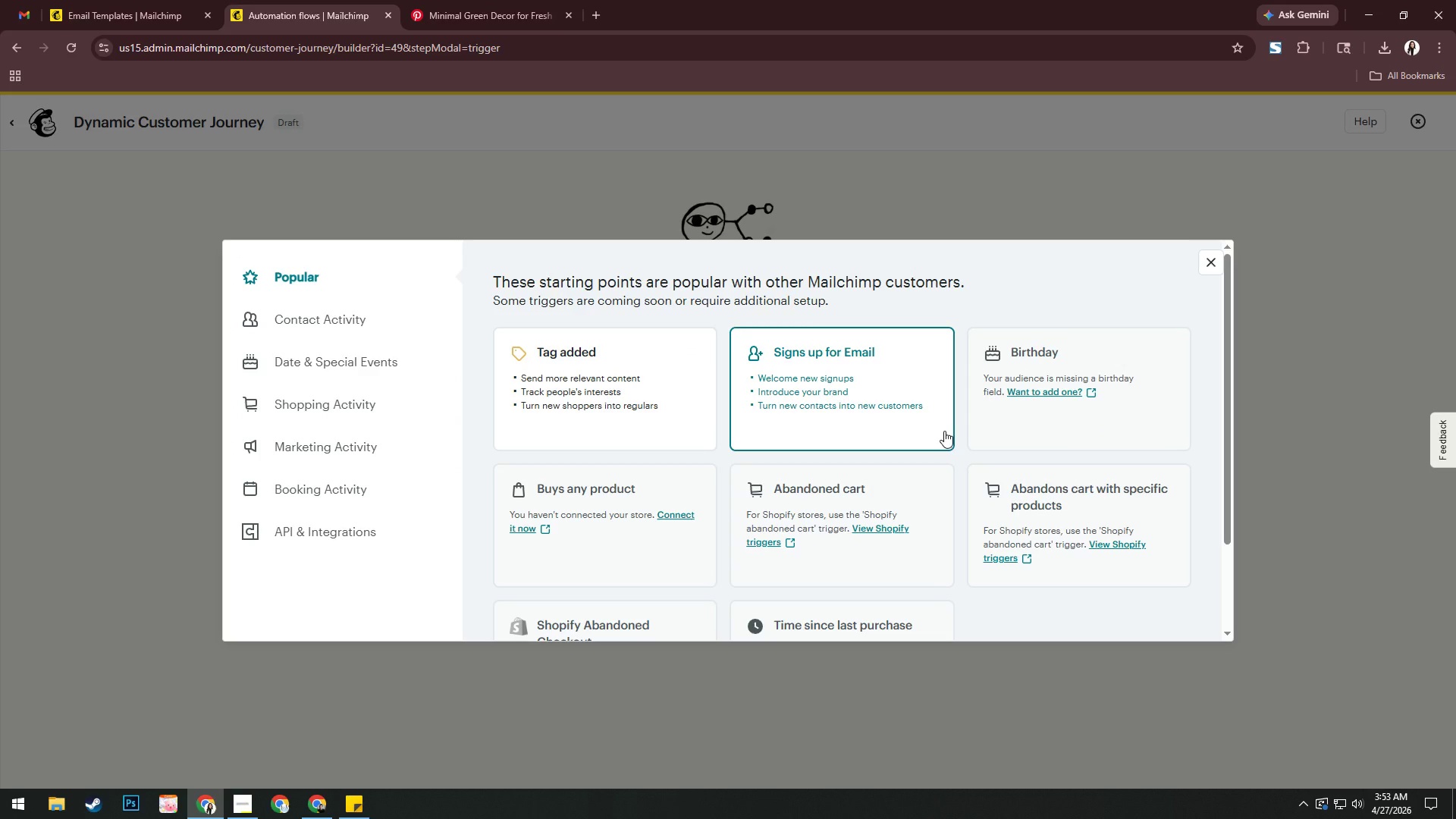 
wait(10.19)
 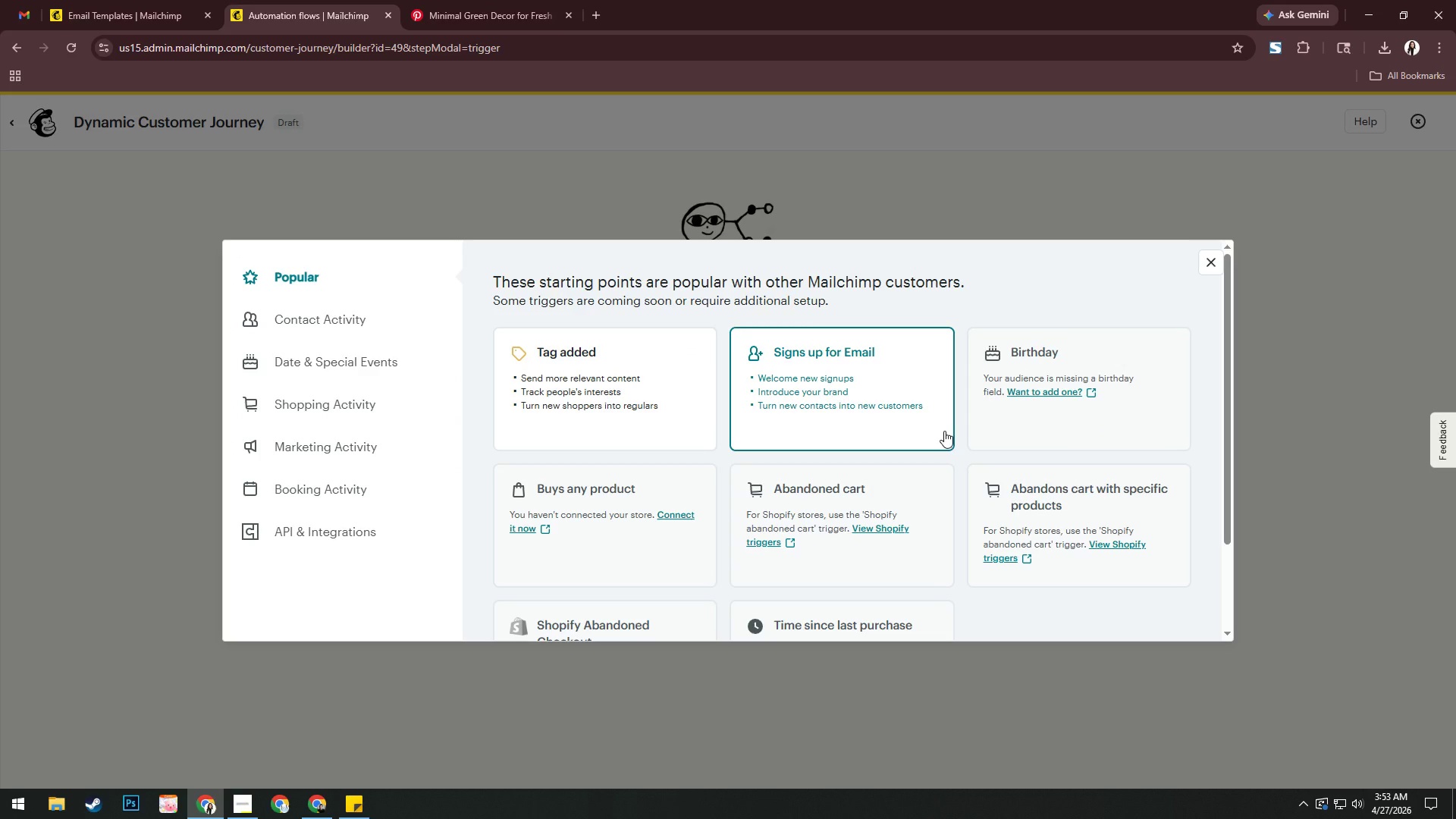 
left_click([340, 451])
 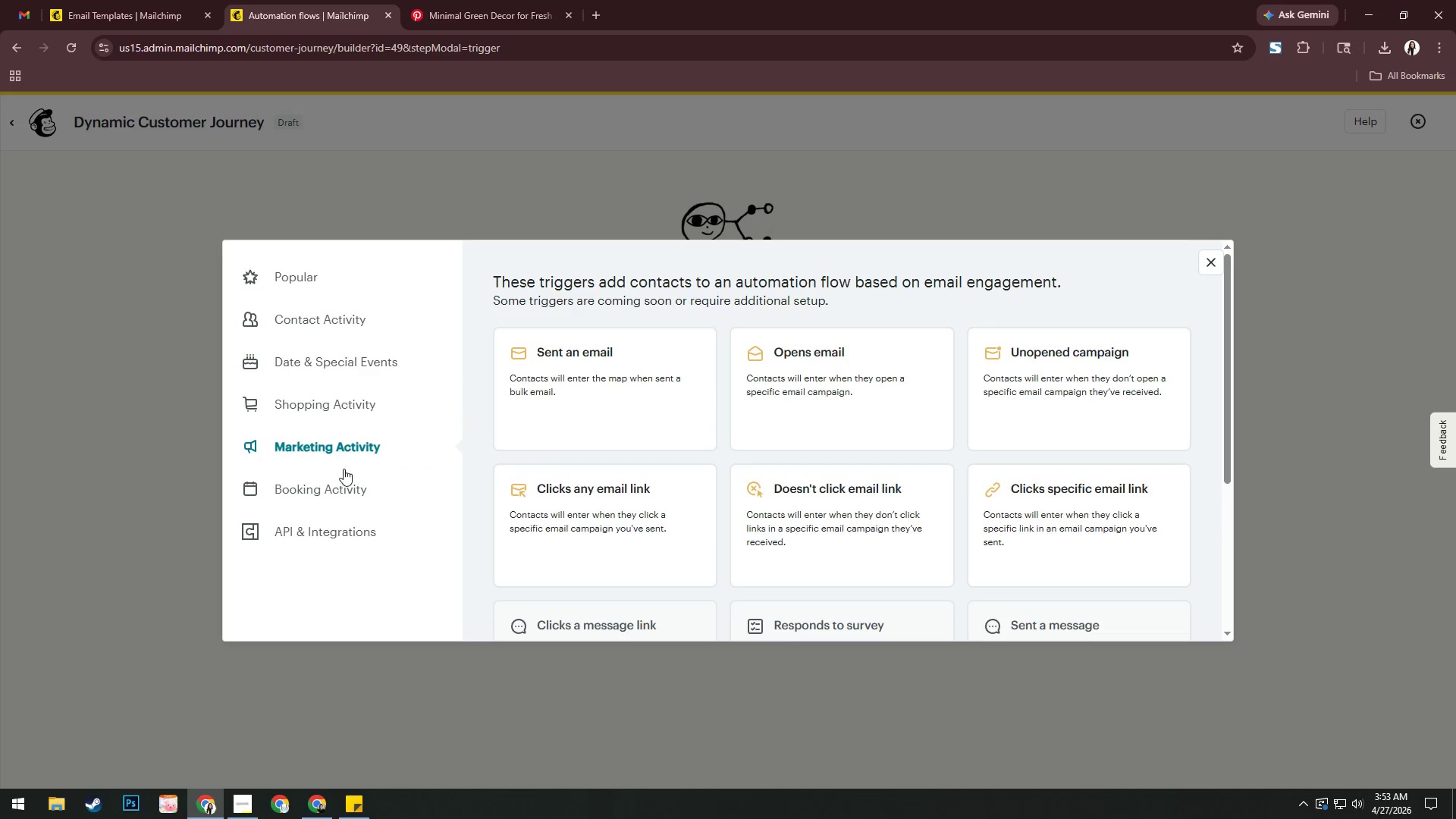 
left_click([348, 488])
 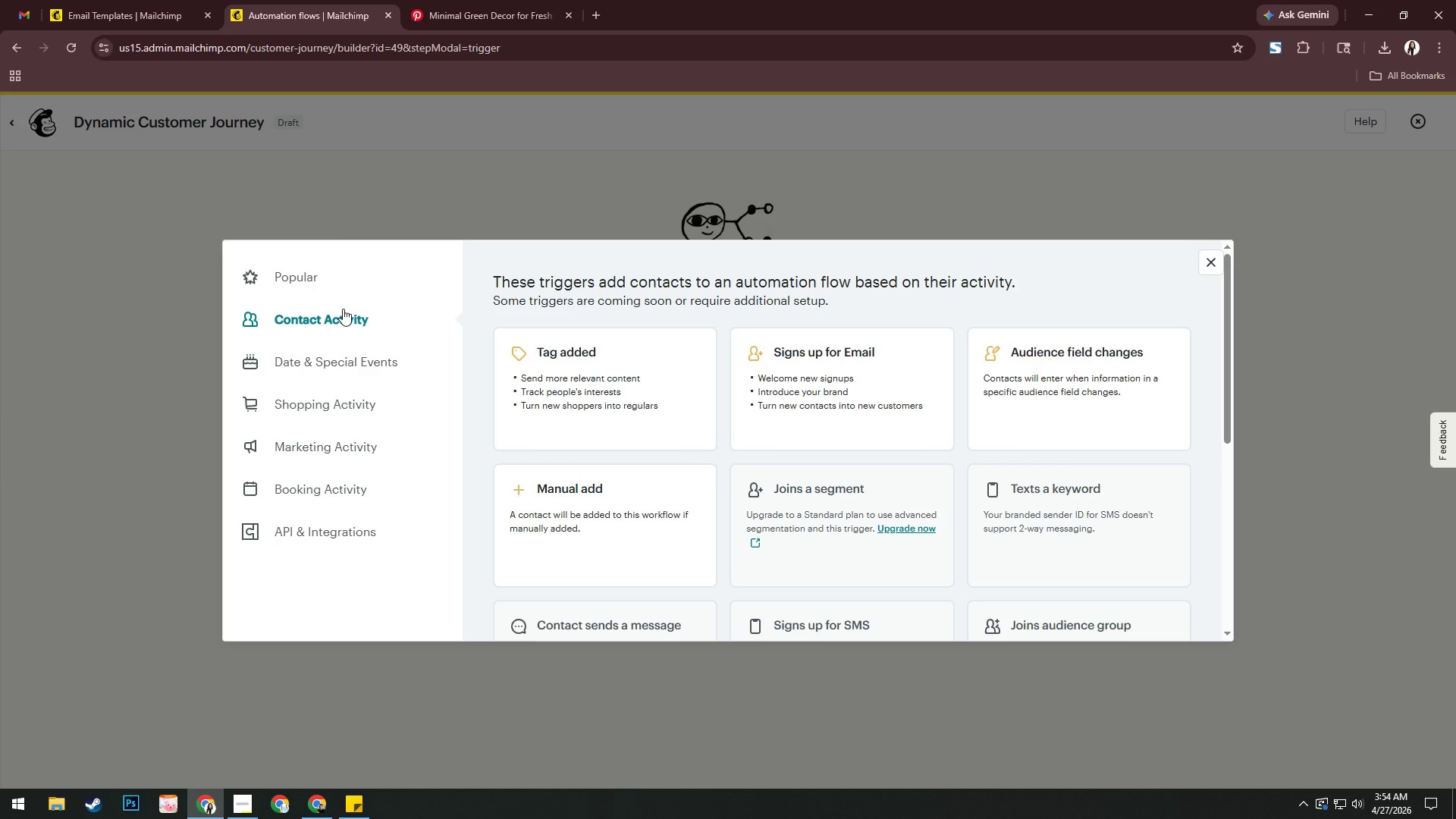 
wait(53.91)
 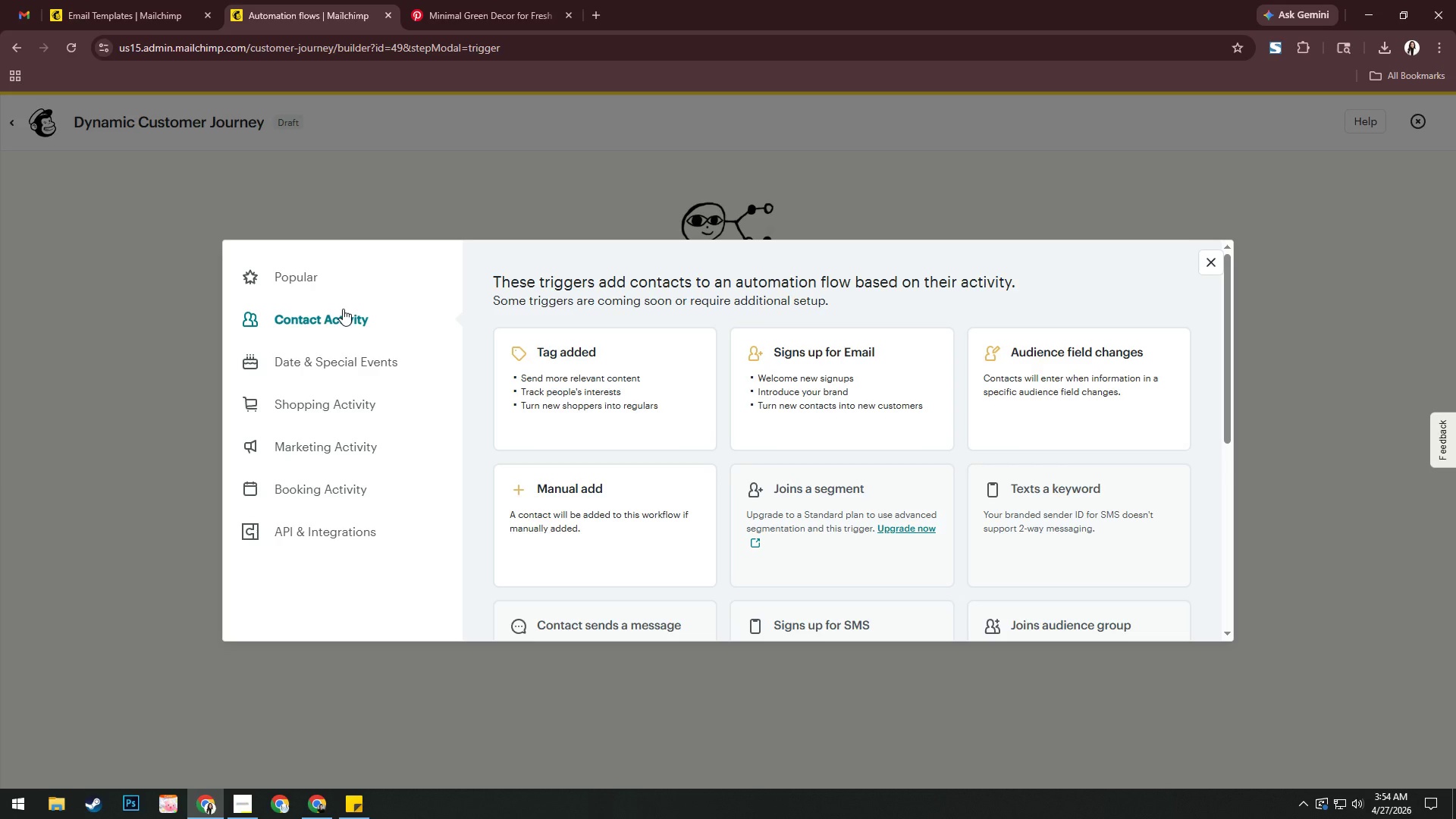 
left_click([573, 398])
 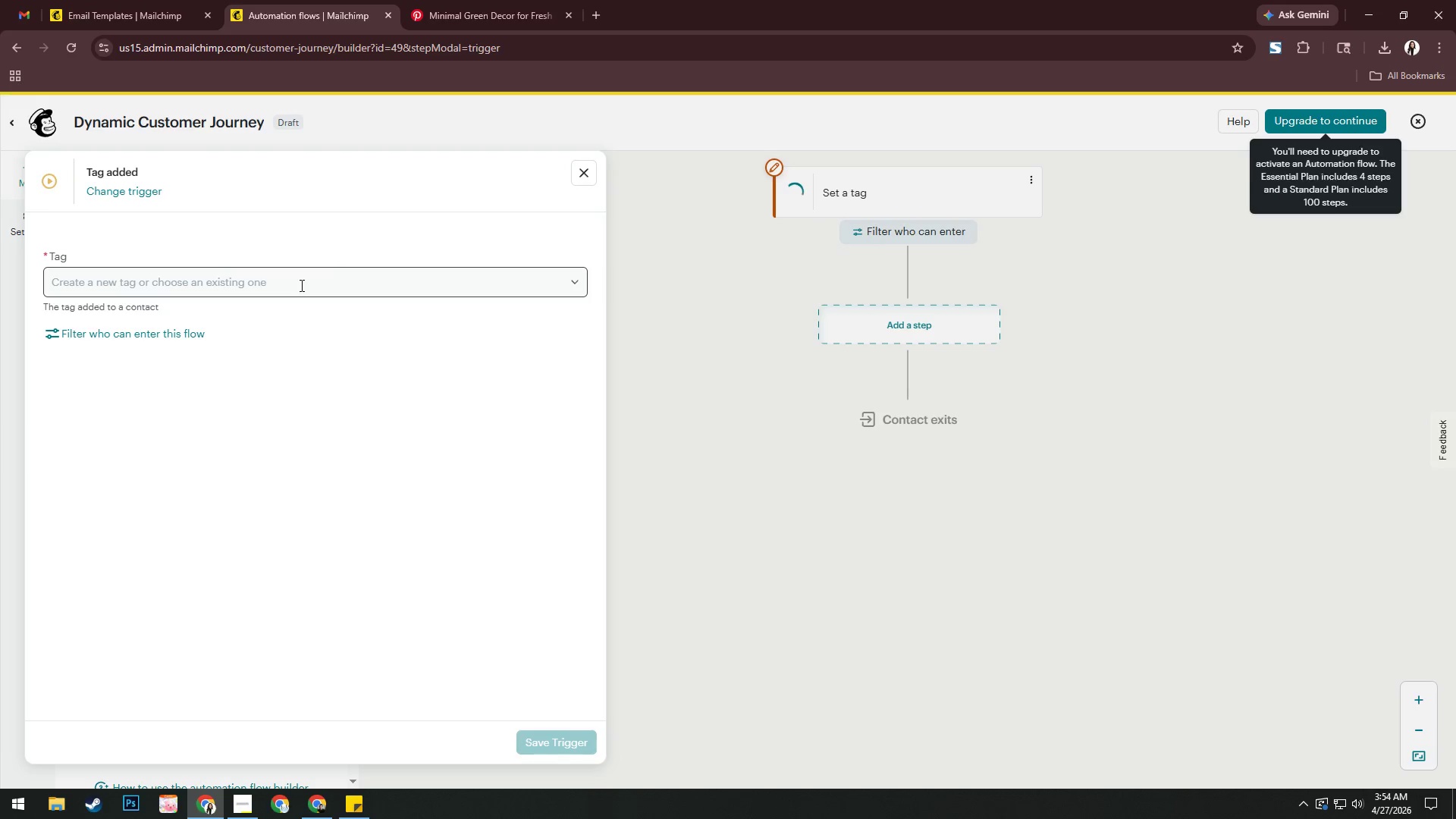 
wait(15.19)
 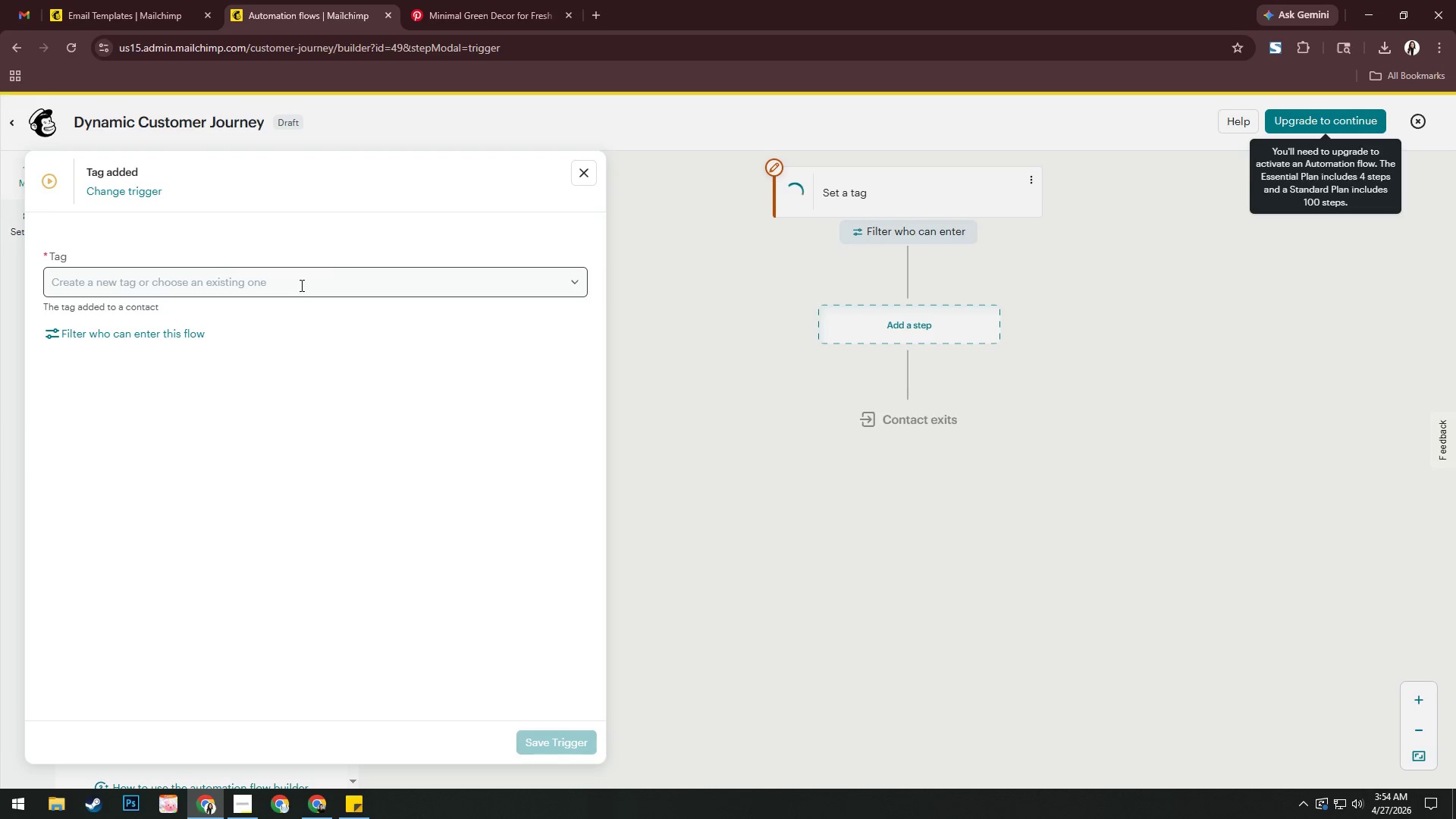 
left_click([253, 284])
 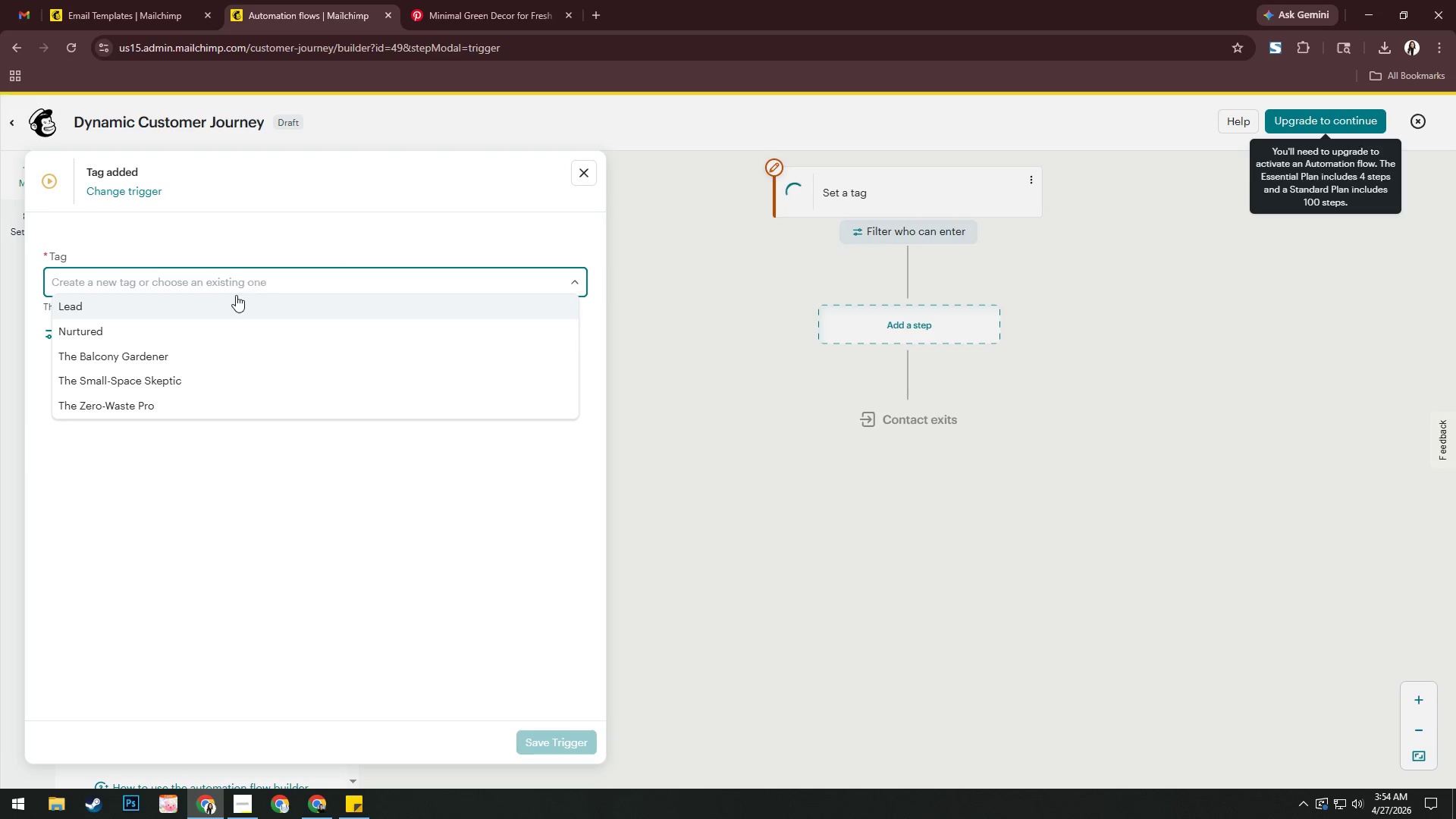 
left_click([234, 297])
 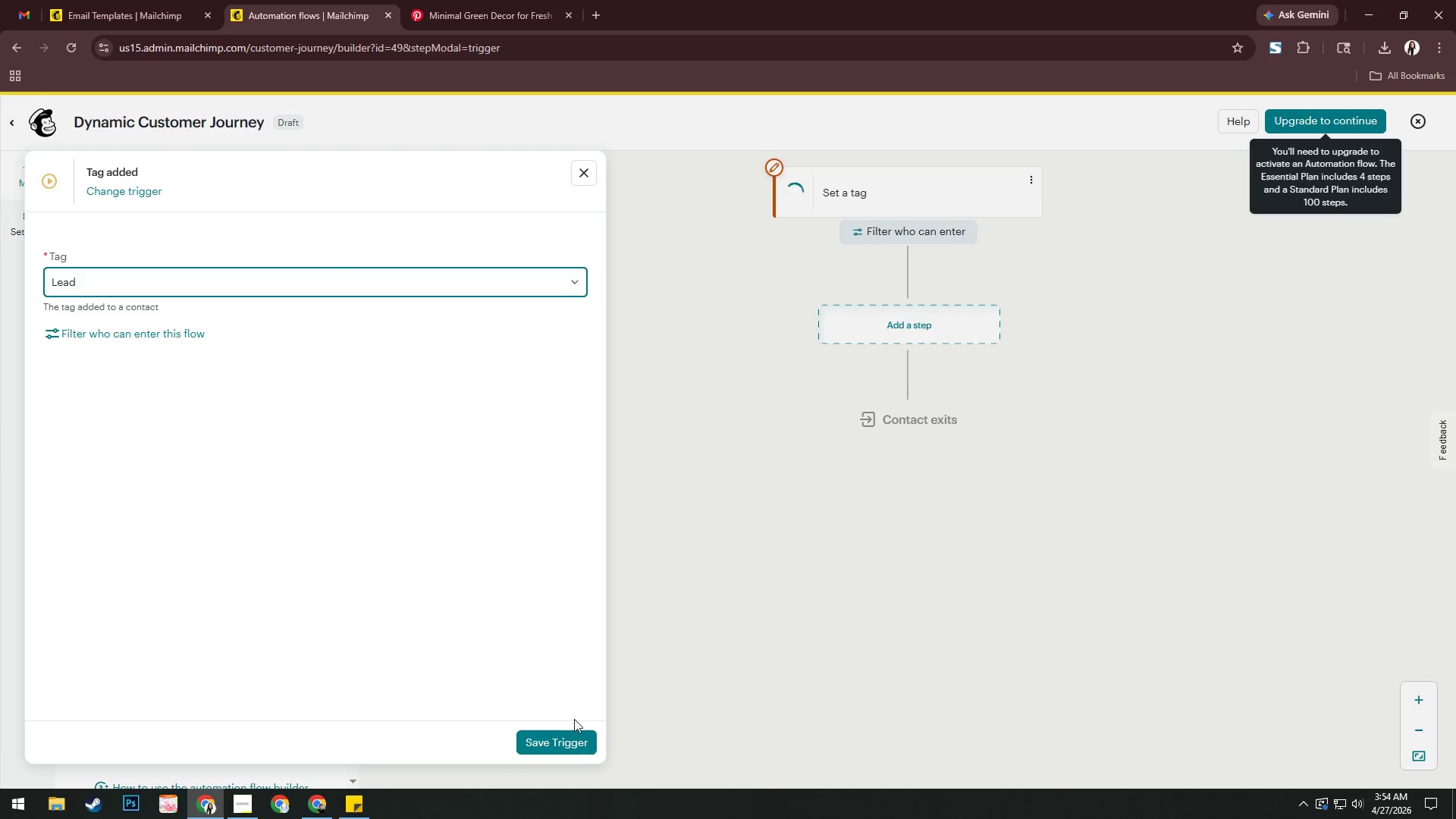 
left_click([566, 740])
 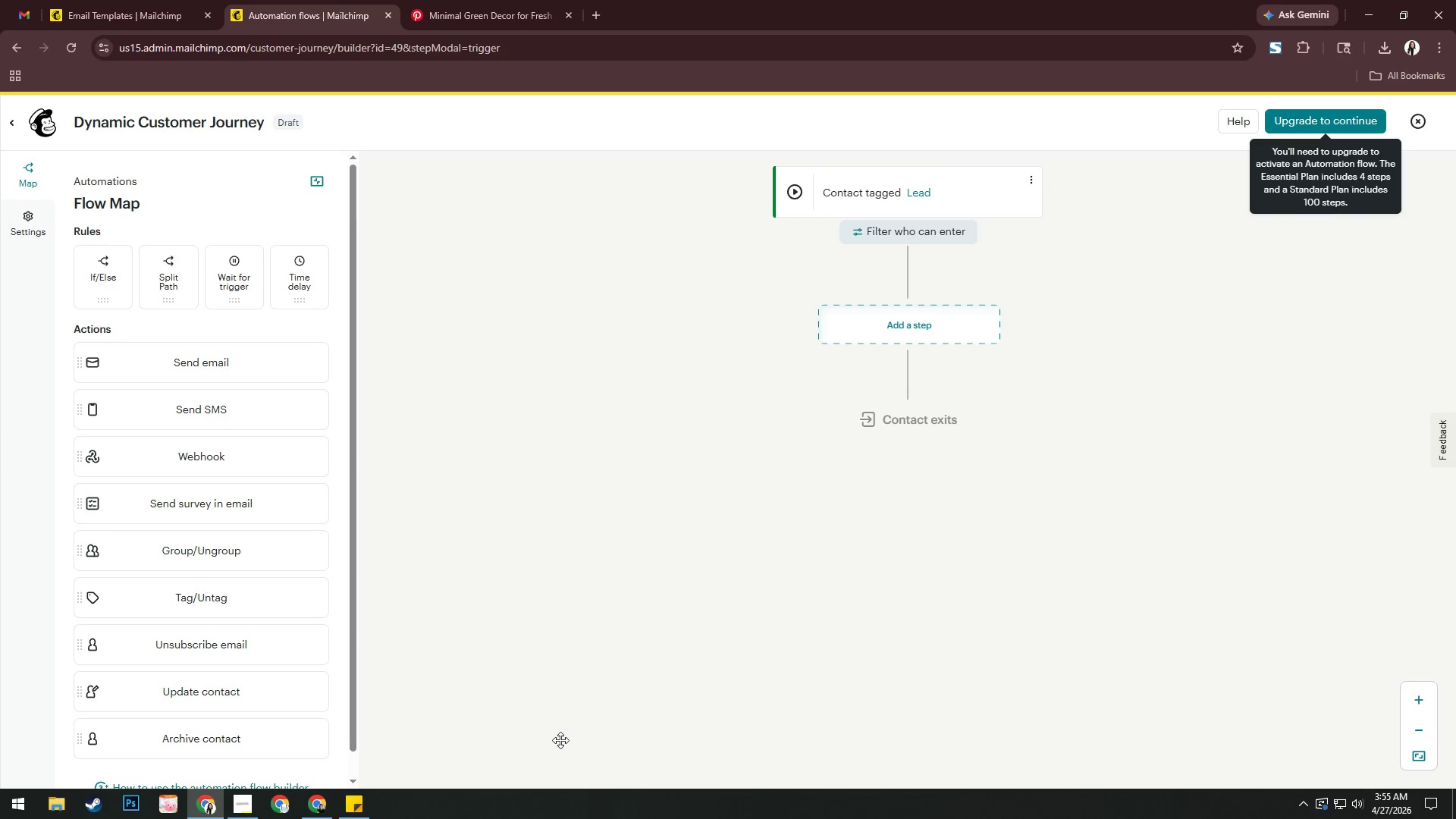 
wait(9.7)
 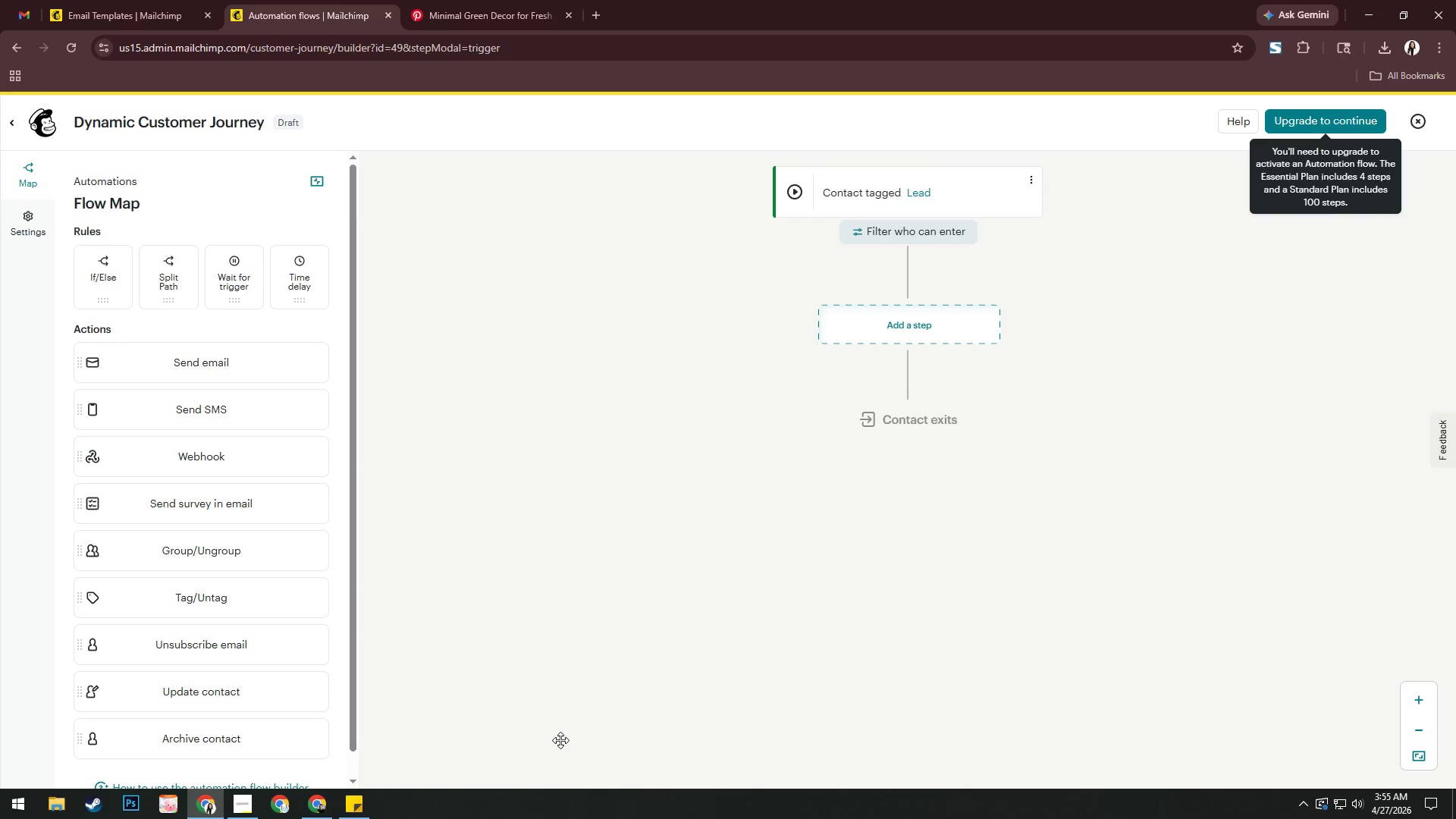 
left_click([935, 330])
 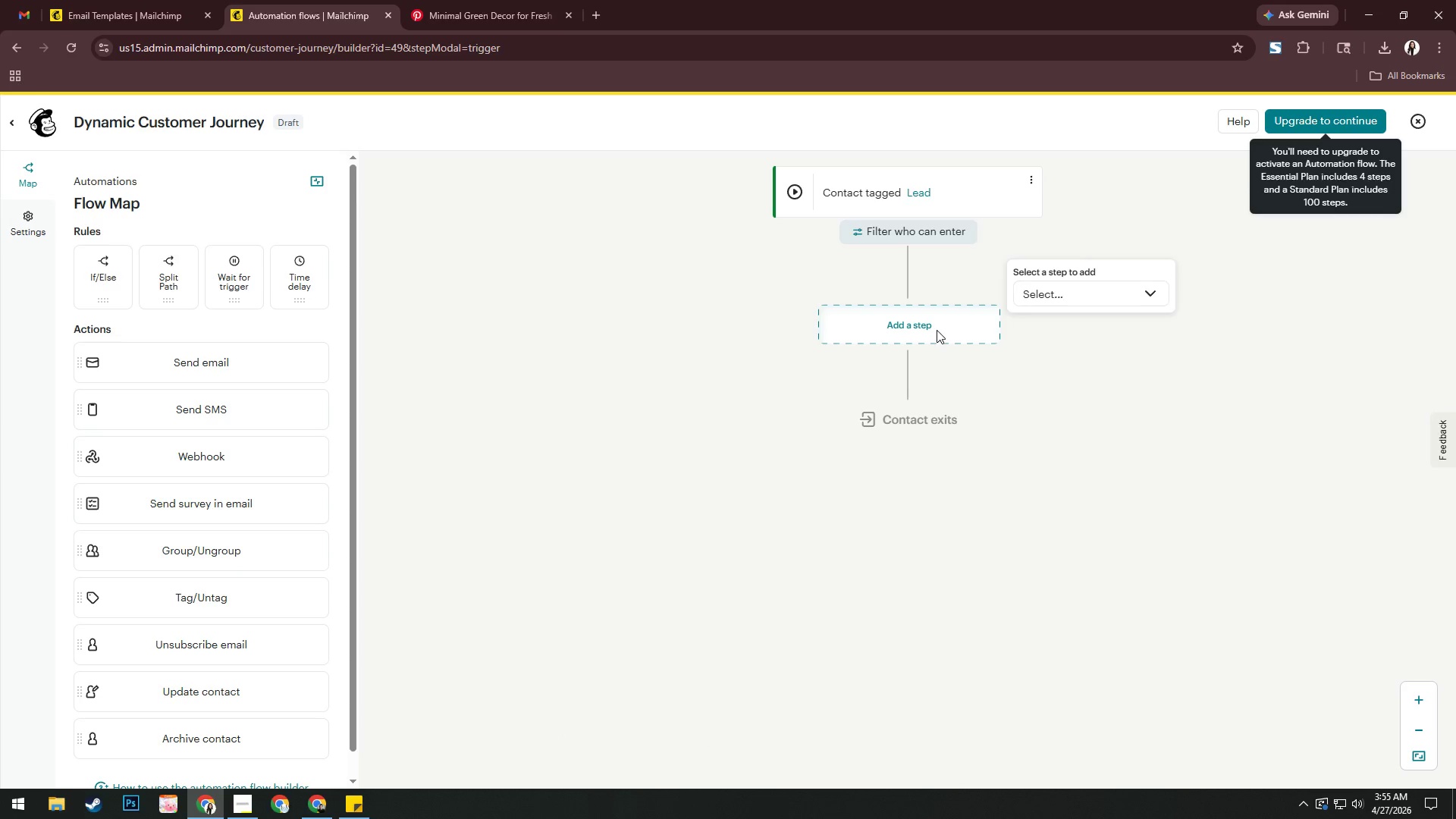 
left_click([1098, 290])
 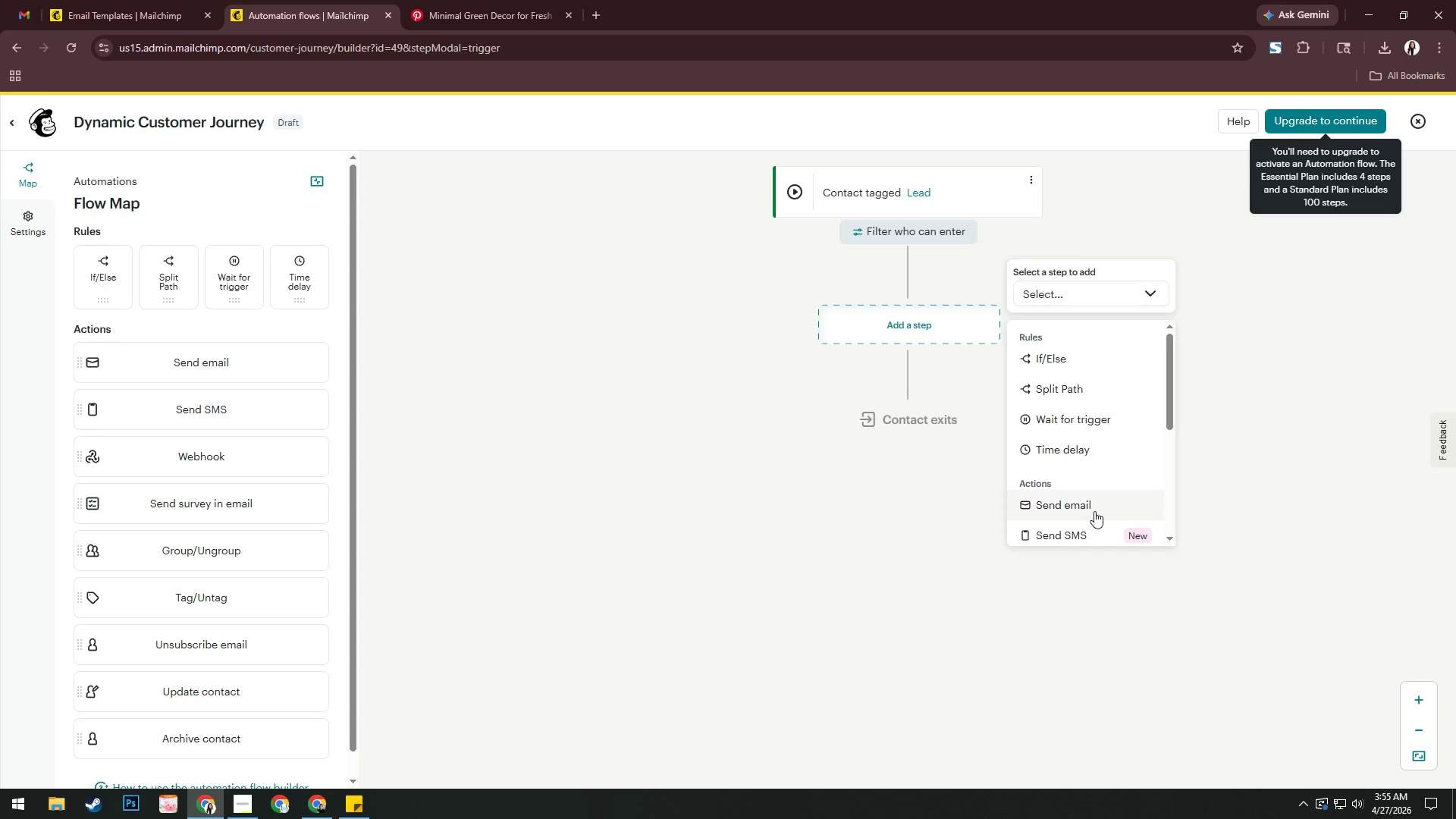 
left_click([1093, 506])
 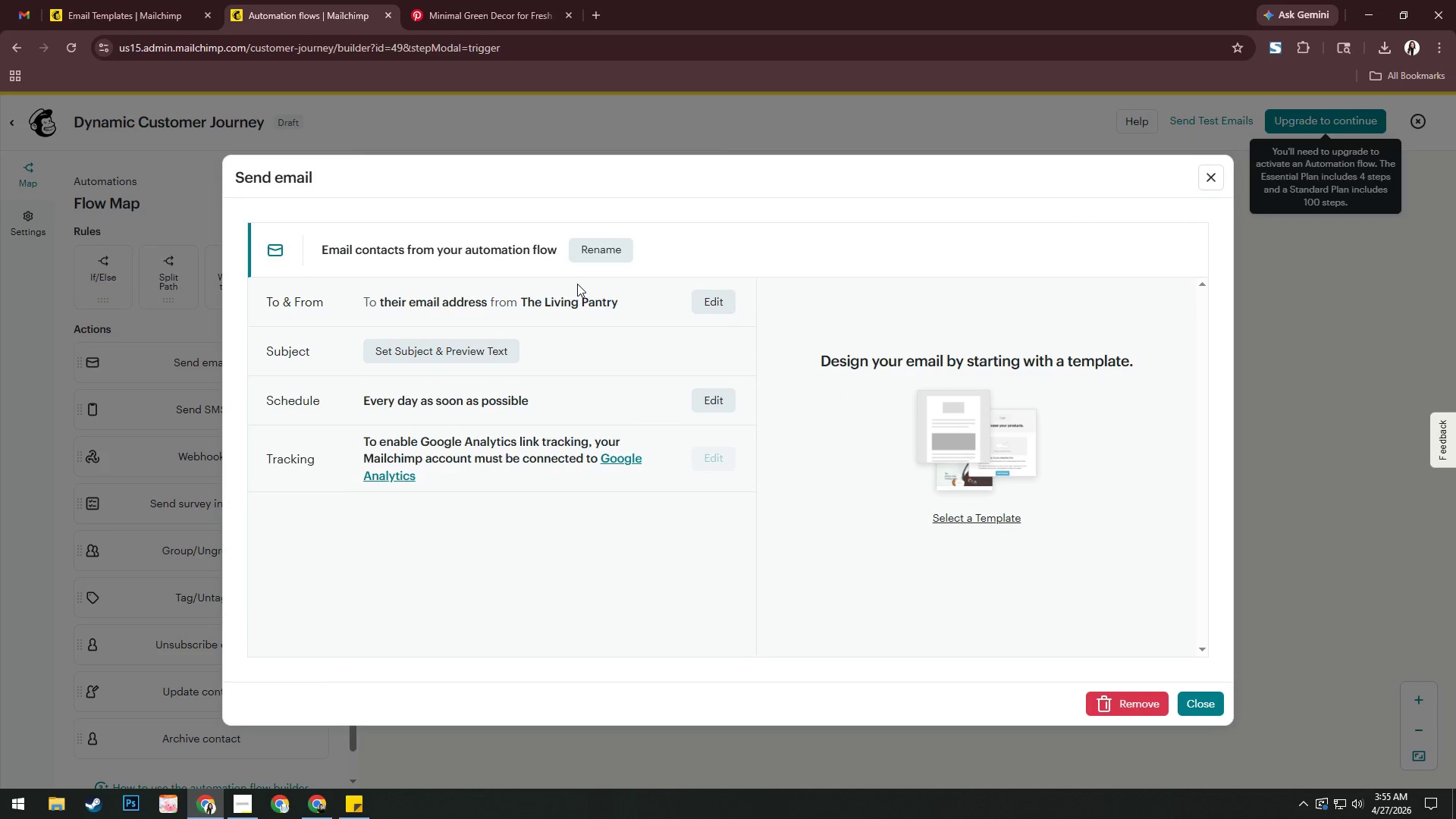 
left_click([972, 516])
 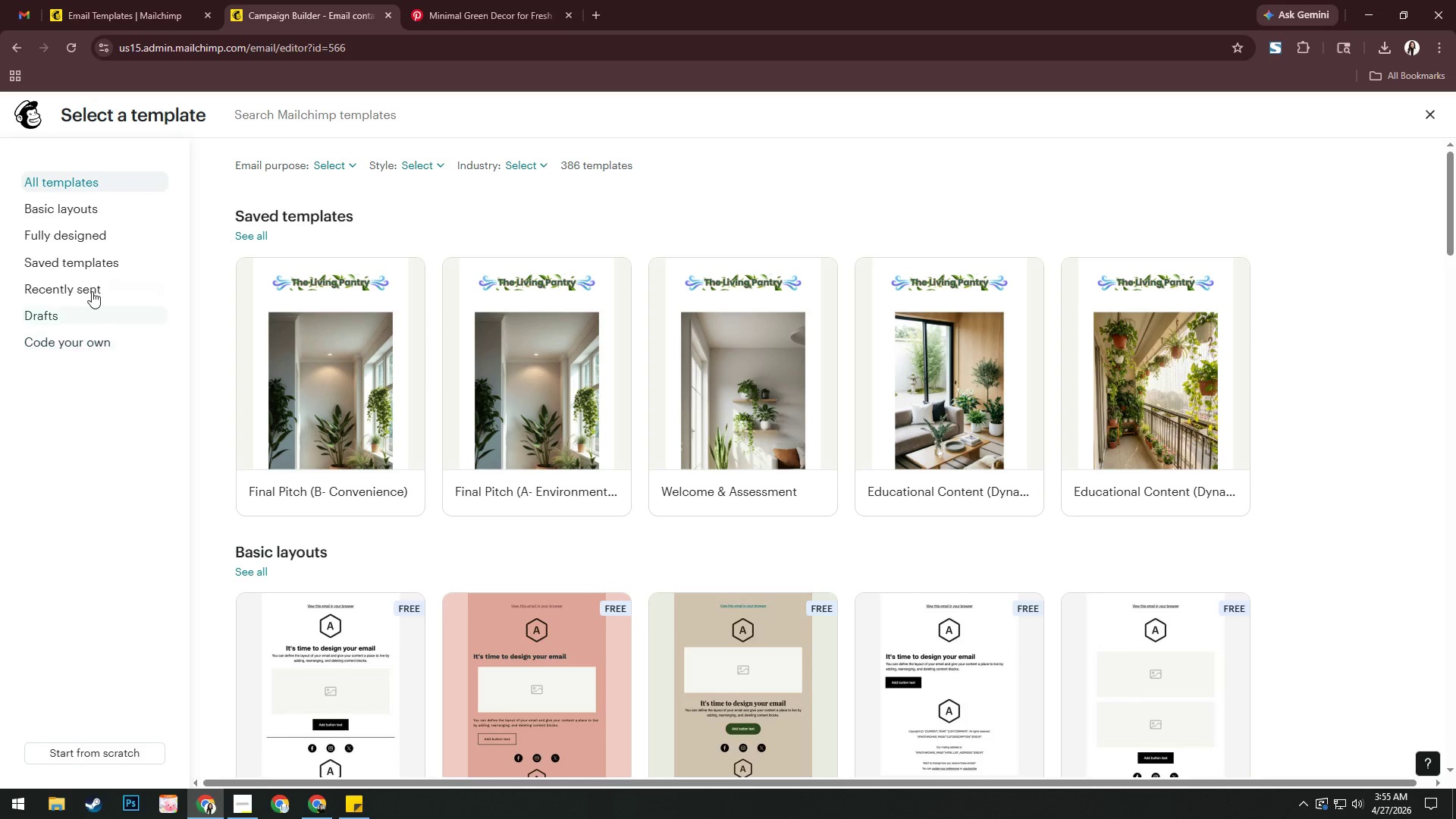 
wait(13.72)
 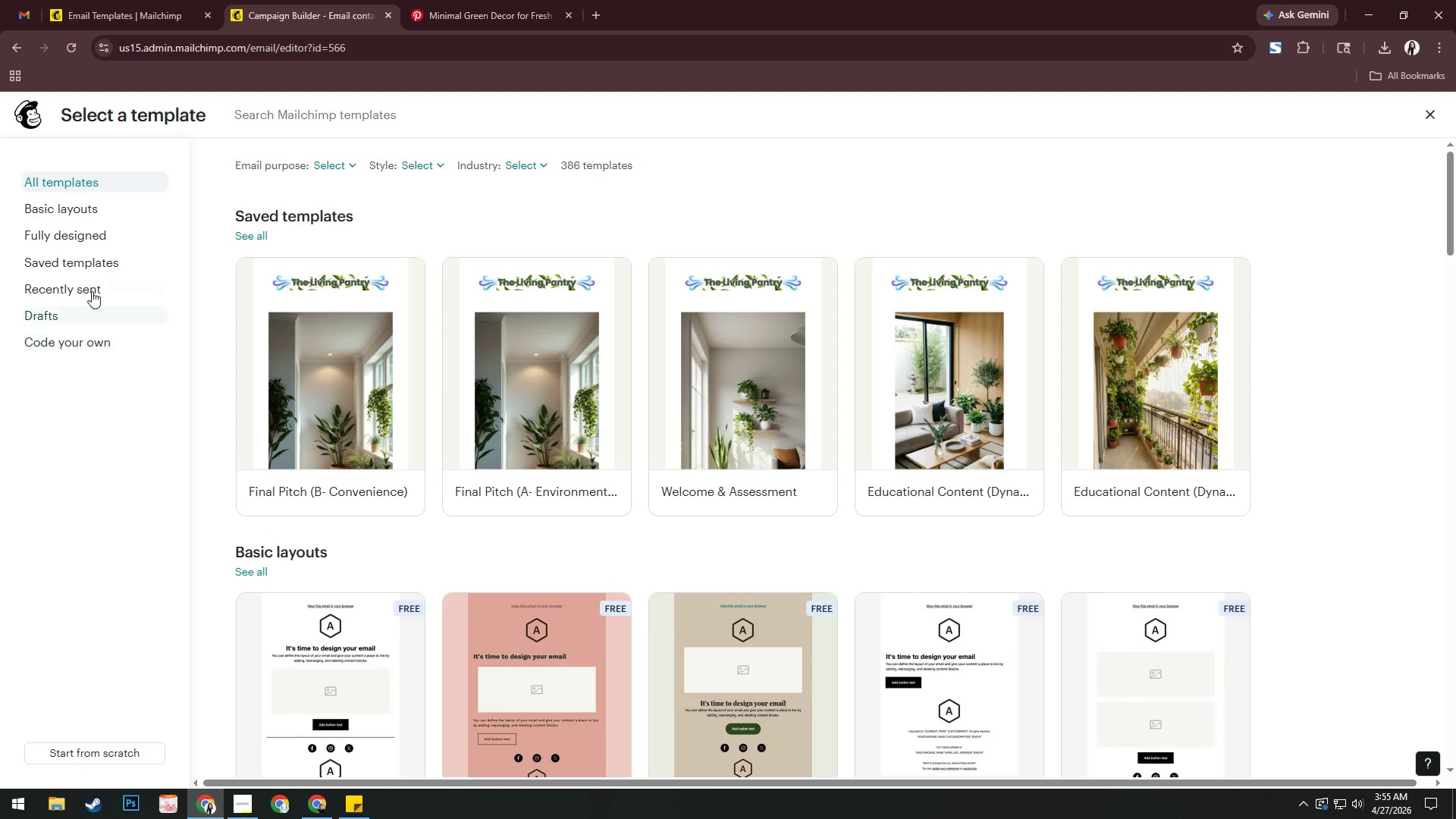 
left_click([752, 368])
 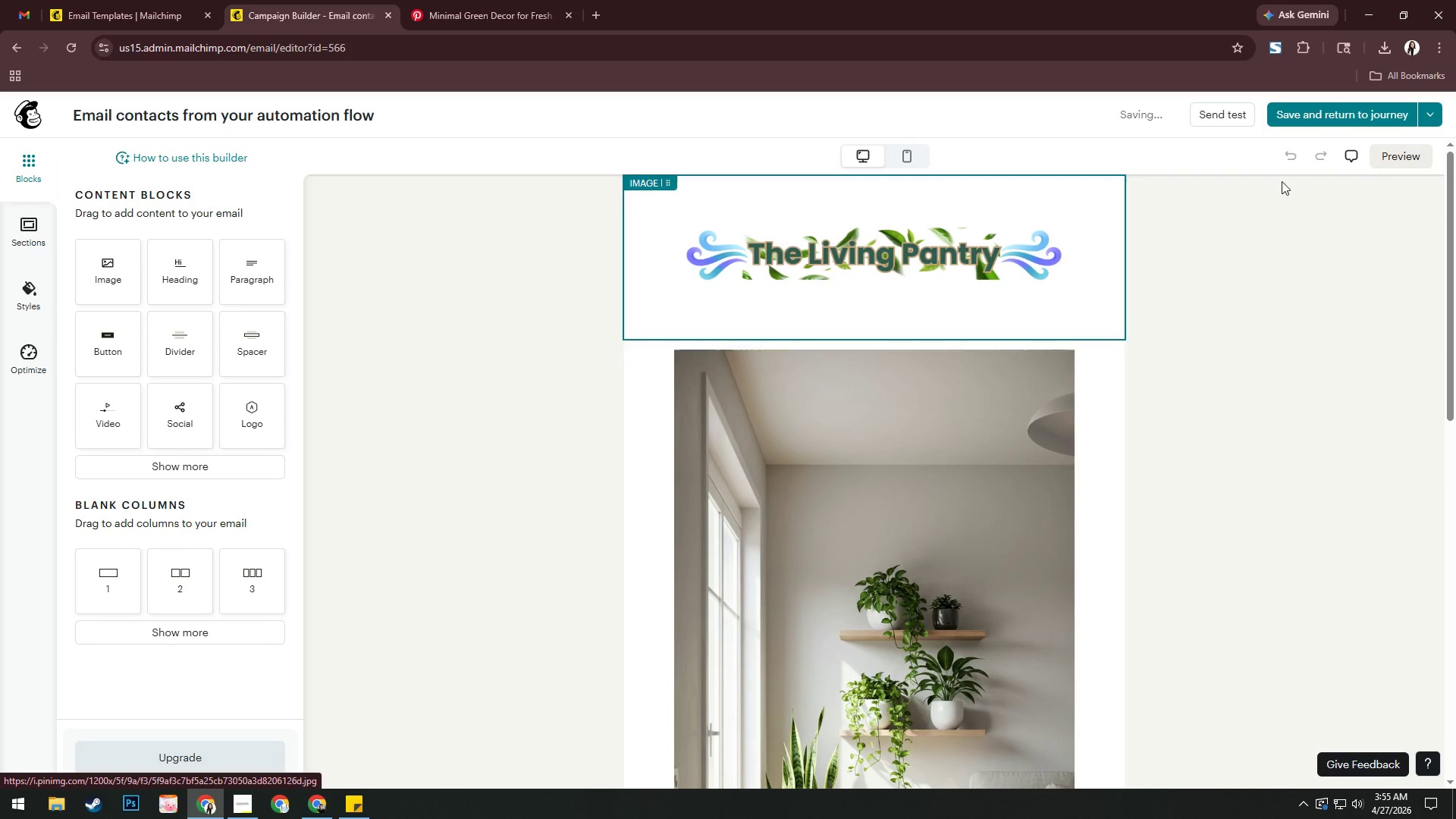 
left_click([1290, 110])
 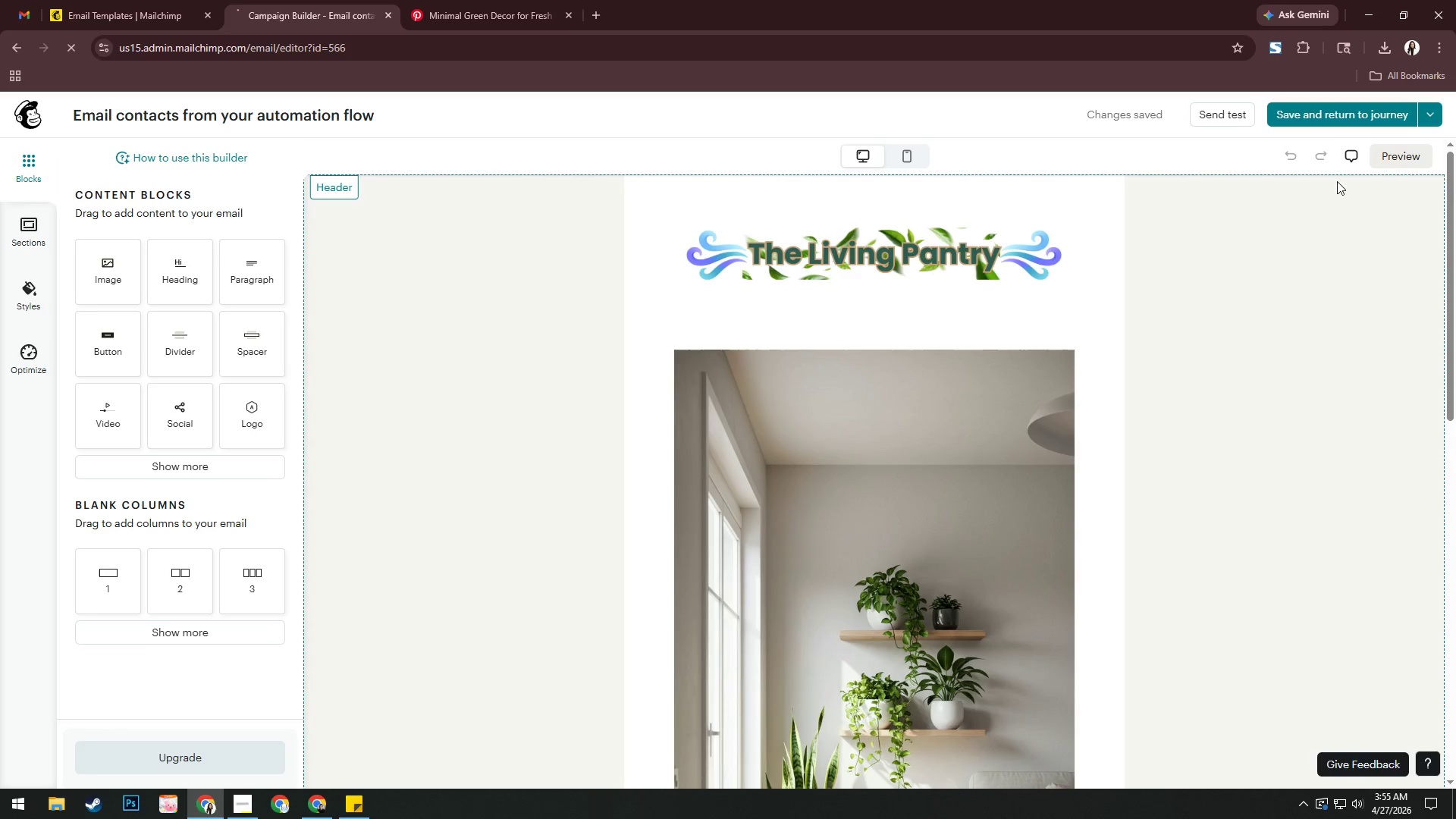 
wait(8.62)
 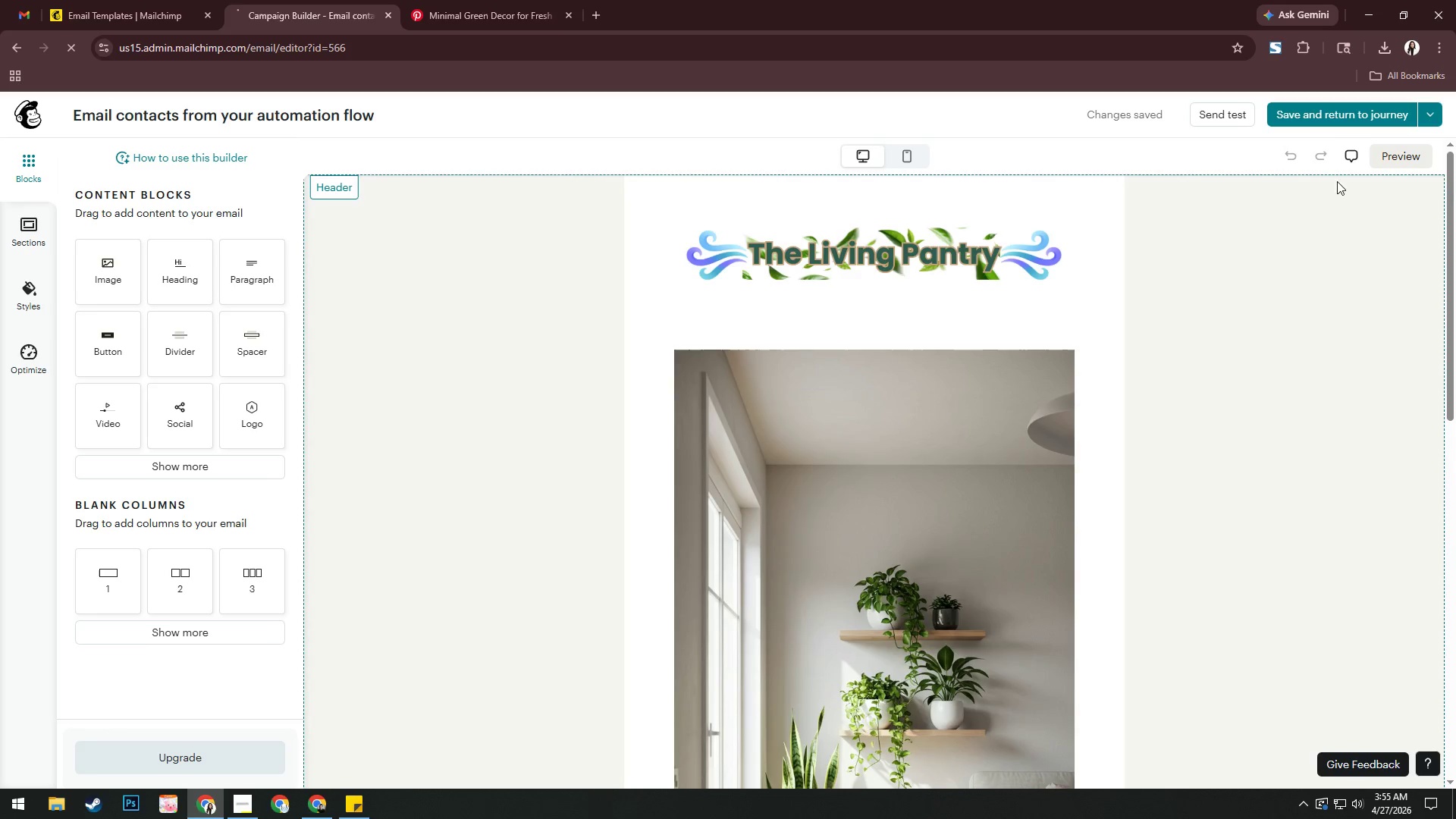 
left_click([981, 398])
 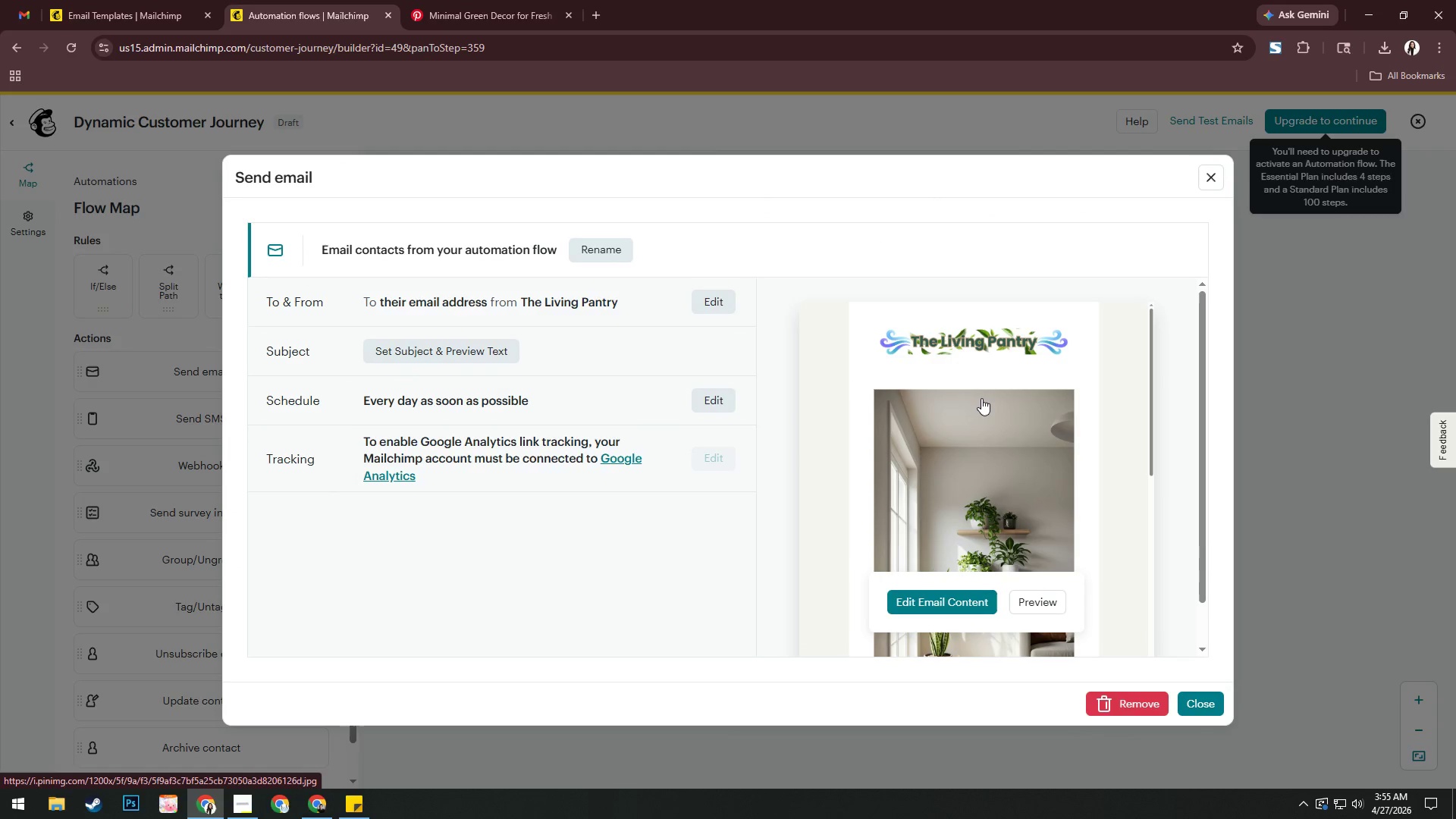 
scroll: coordinate [952, 431], scroll_direction: down, amount: 7.0
 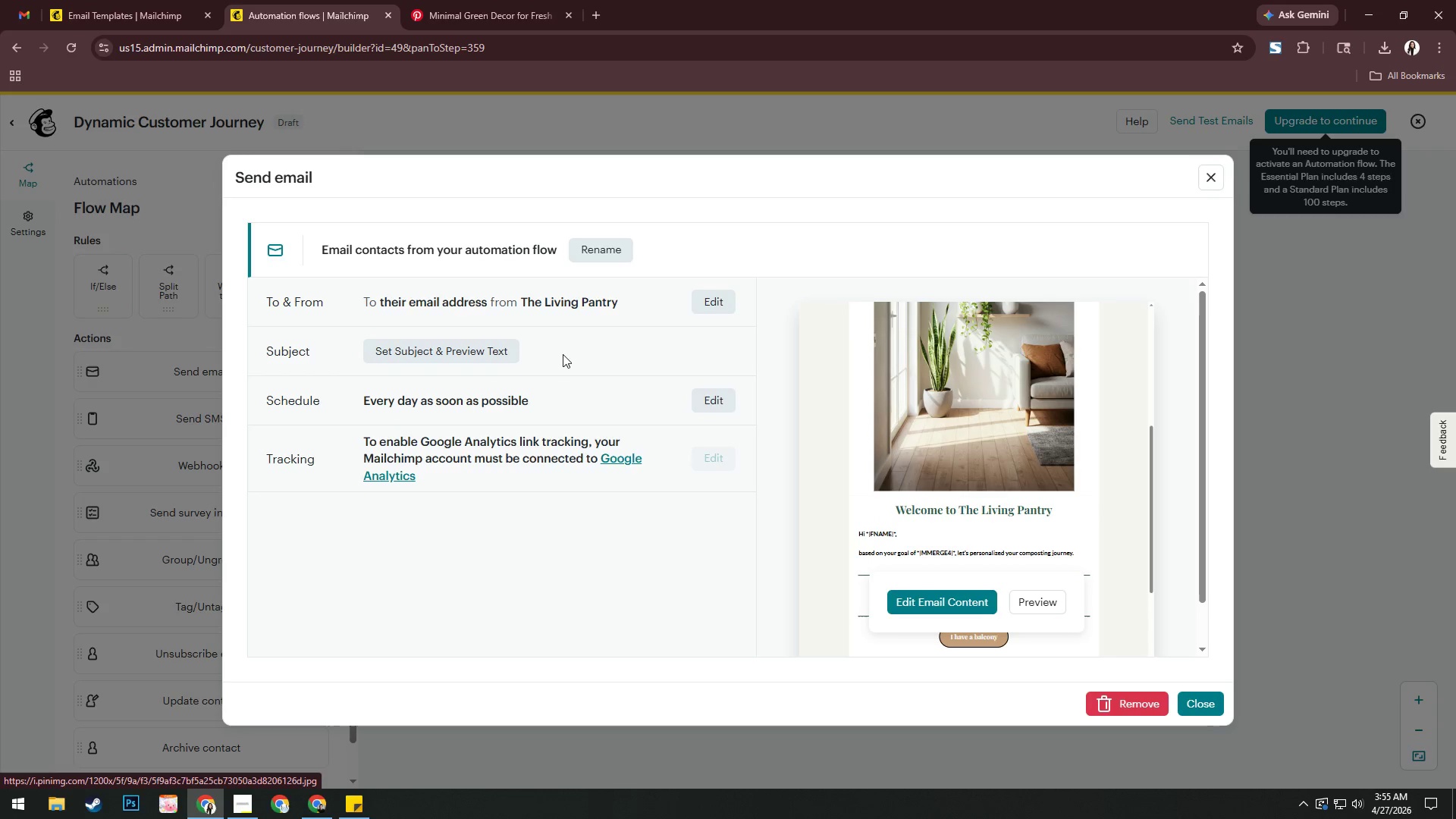 
left_click([606, 250])
 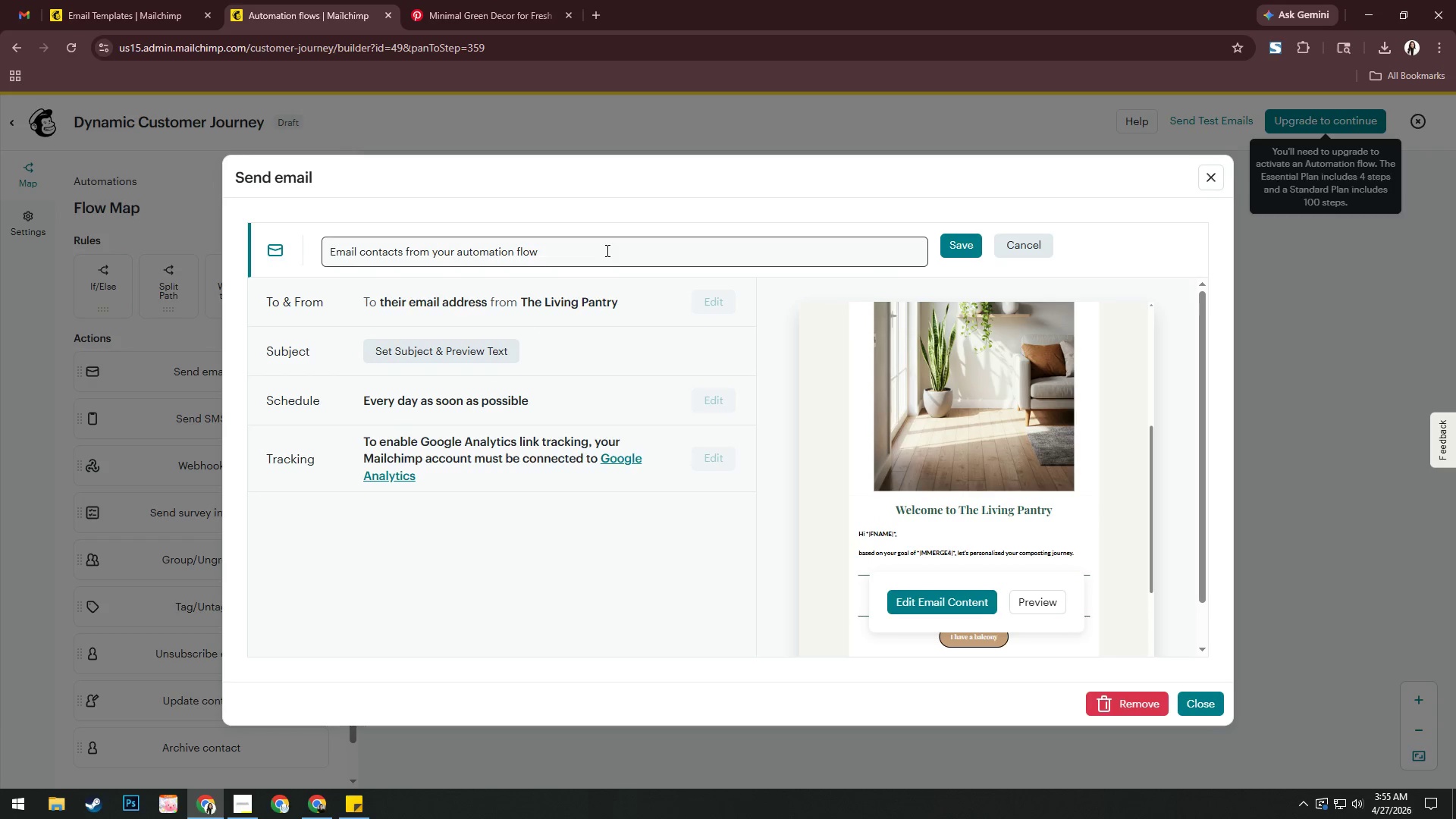 
left_click([606, 250])
 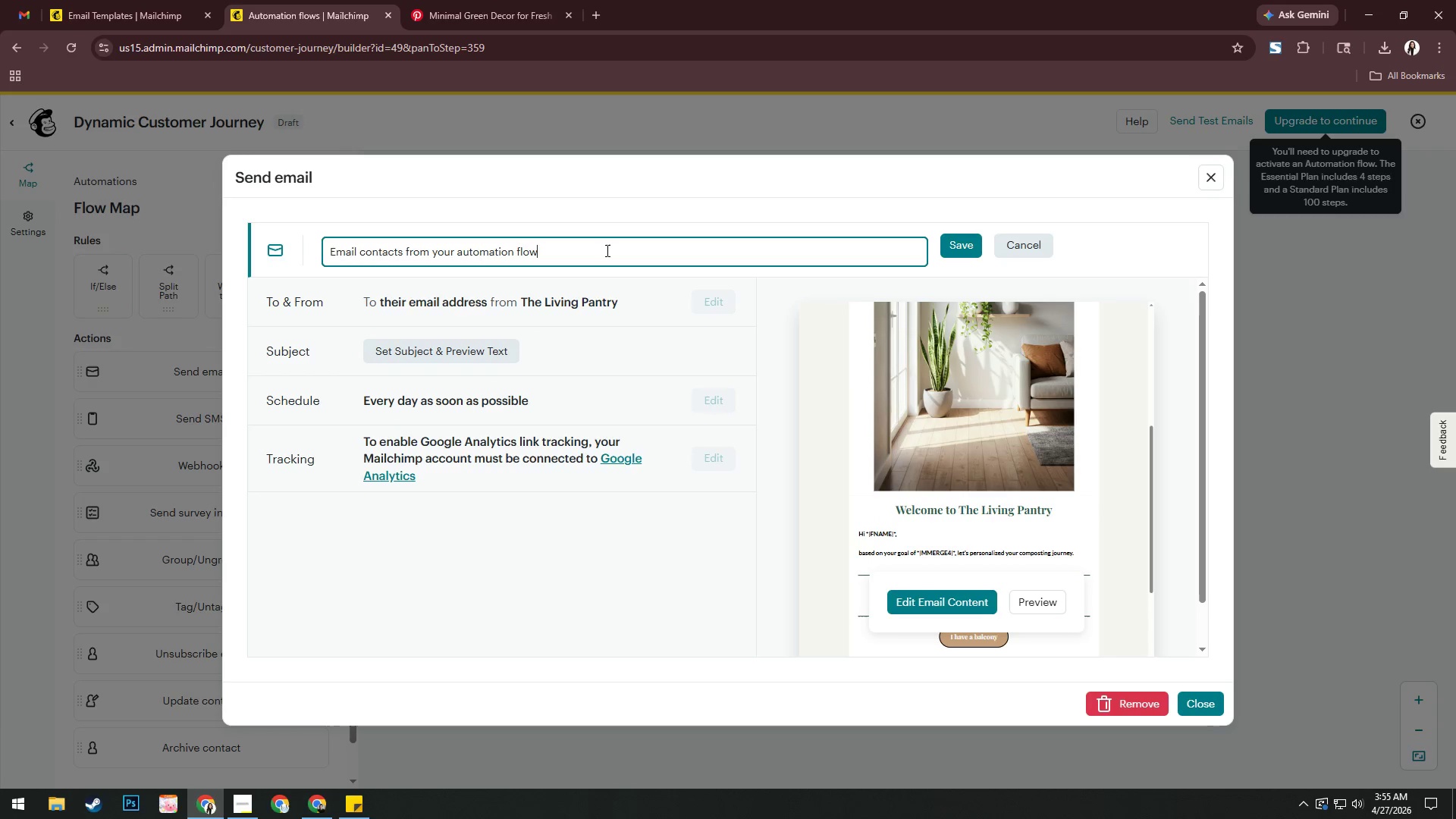 
key(Control+A)
 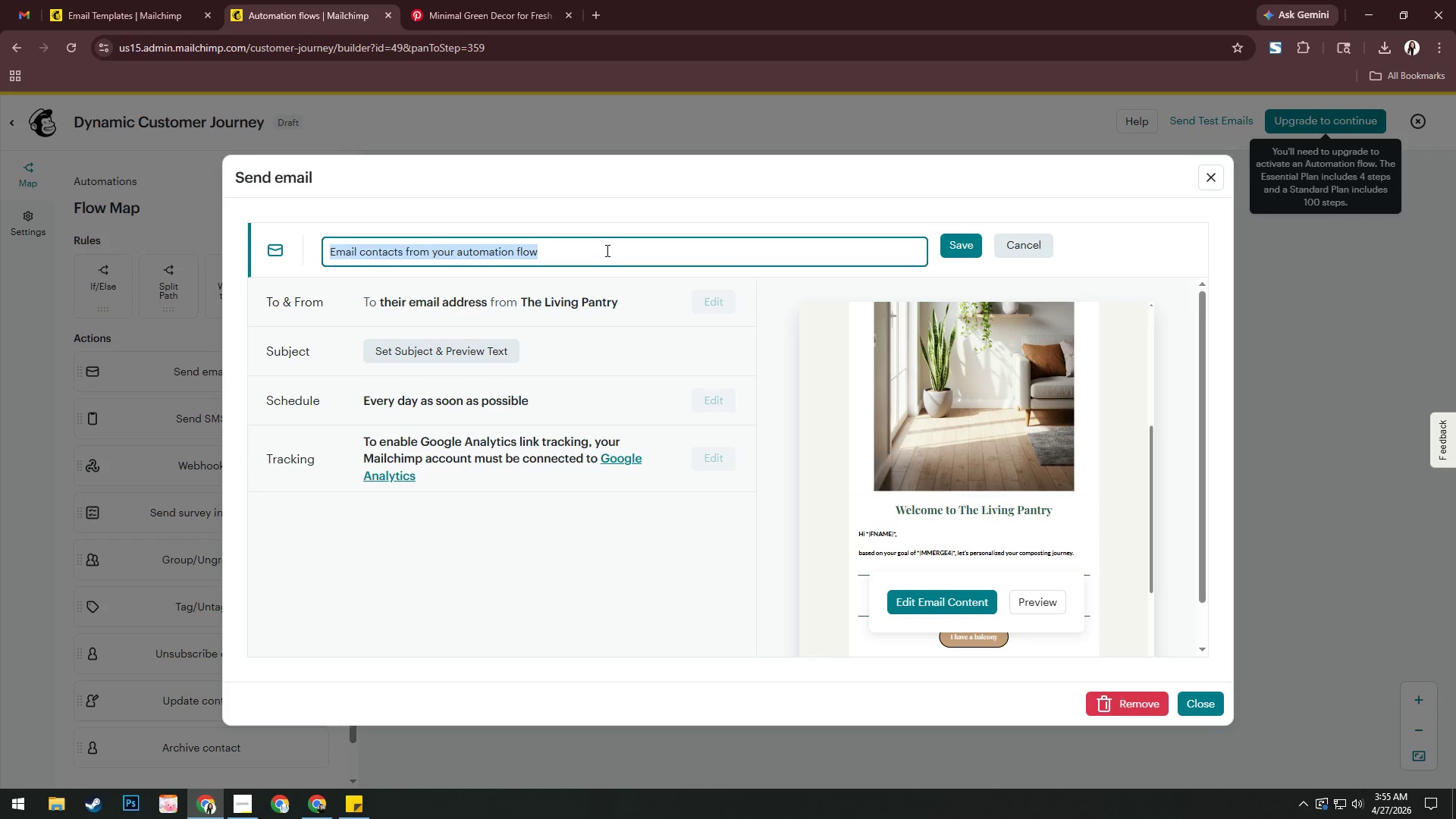 
wait(11.02)
 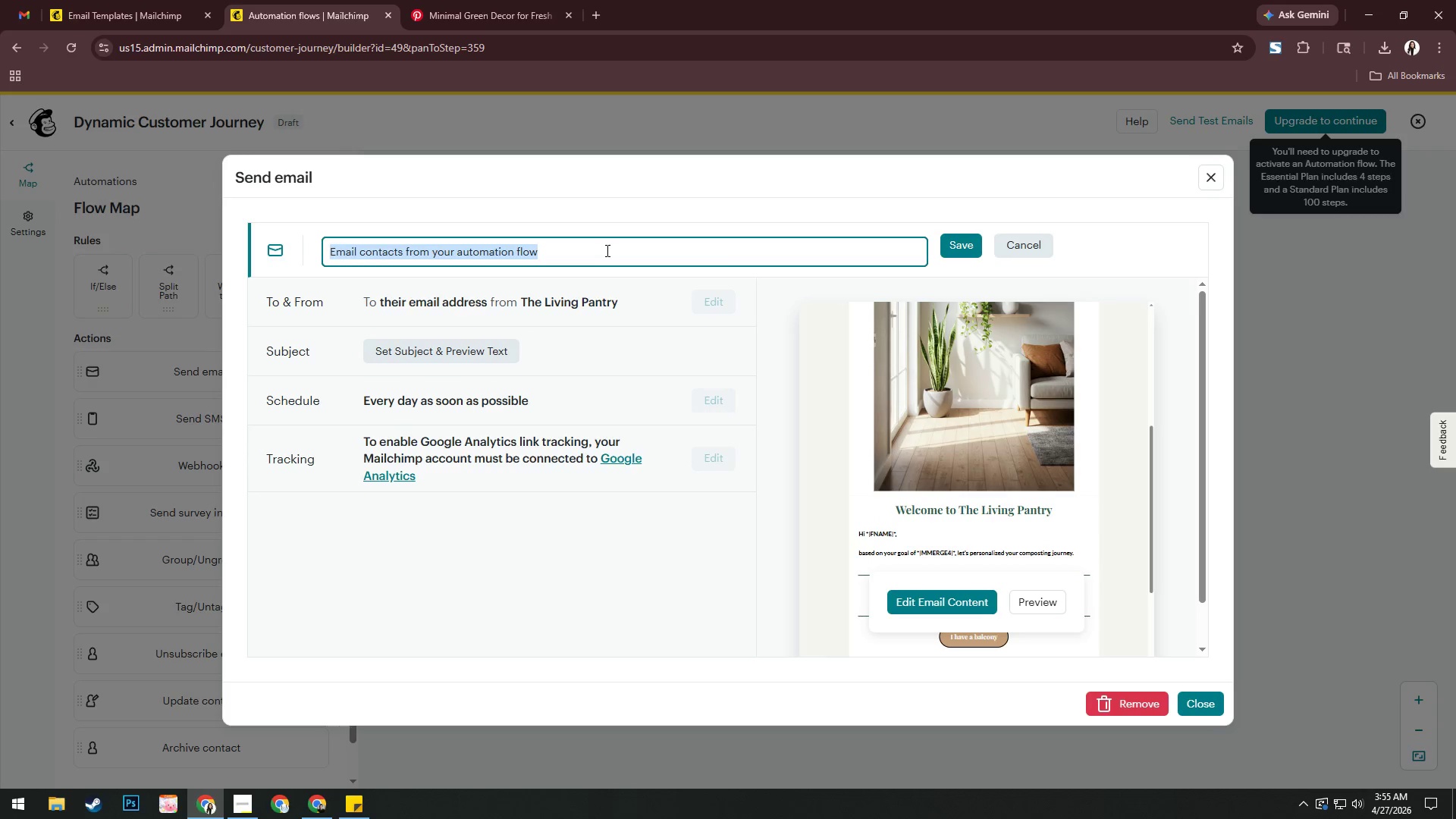 
type(Welcome & Assed)
key(Backspace)
type(ssment)
 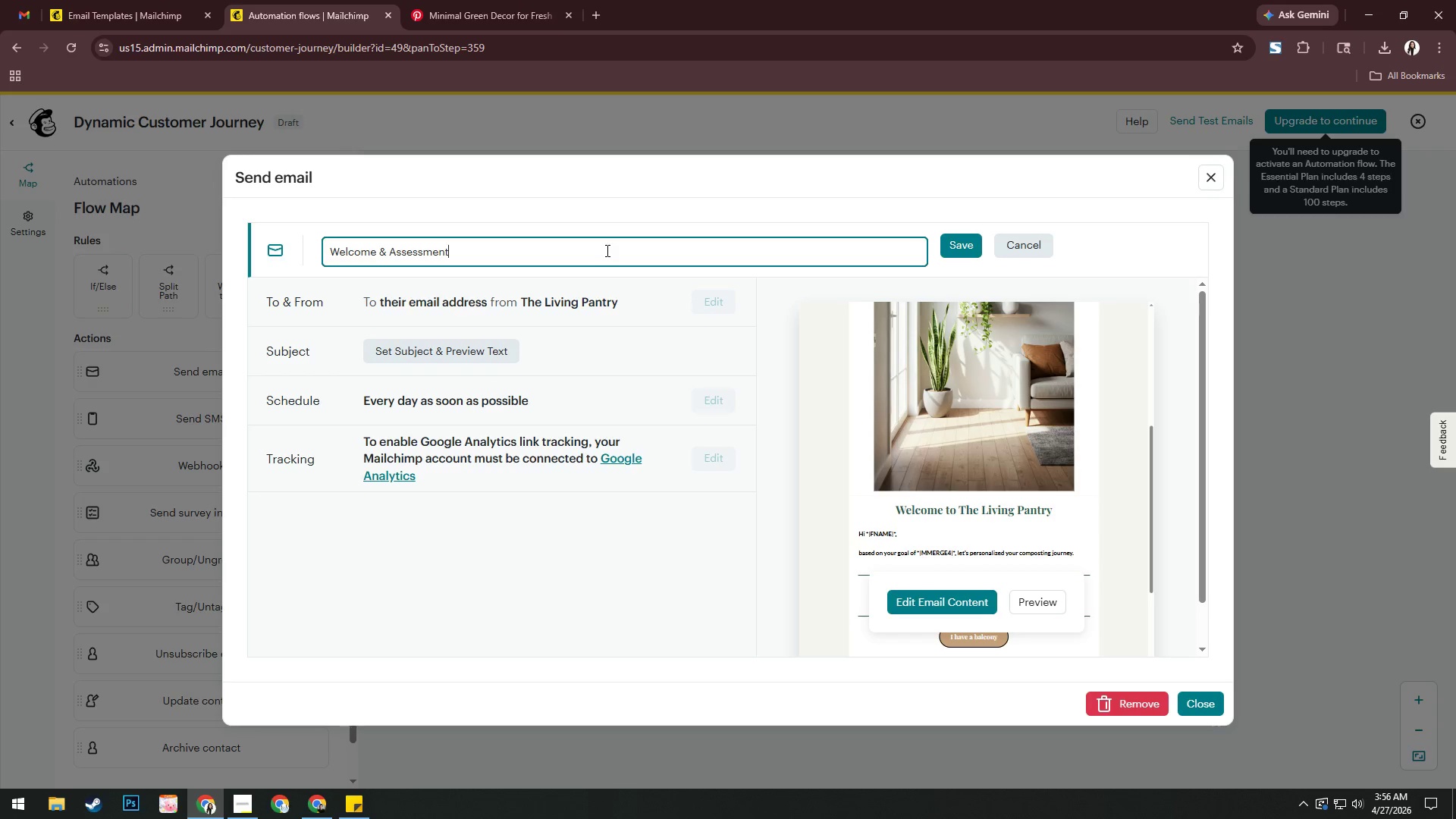 
left_click([489, 351])
 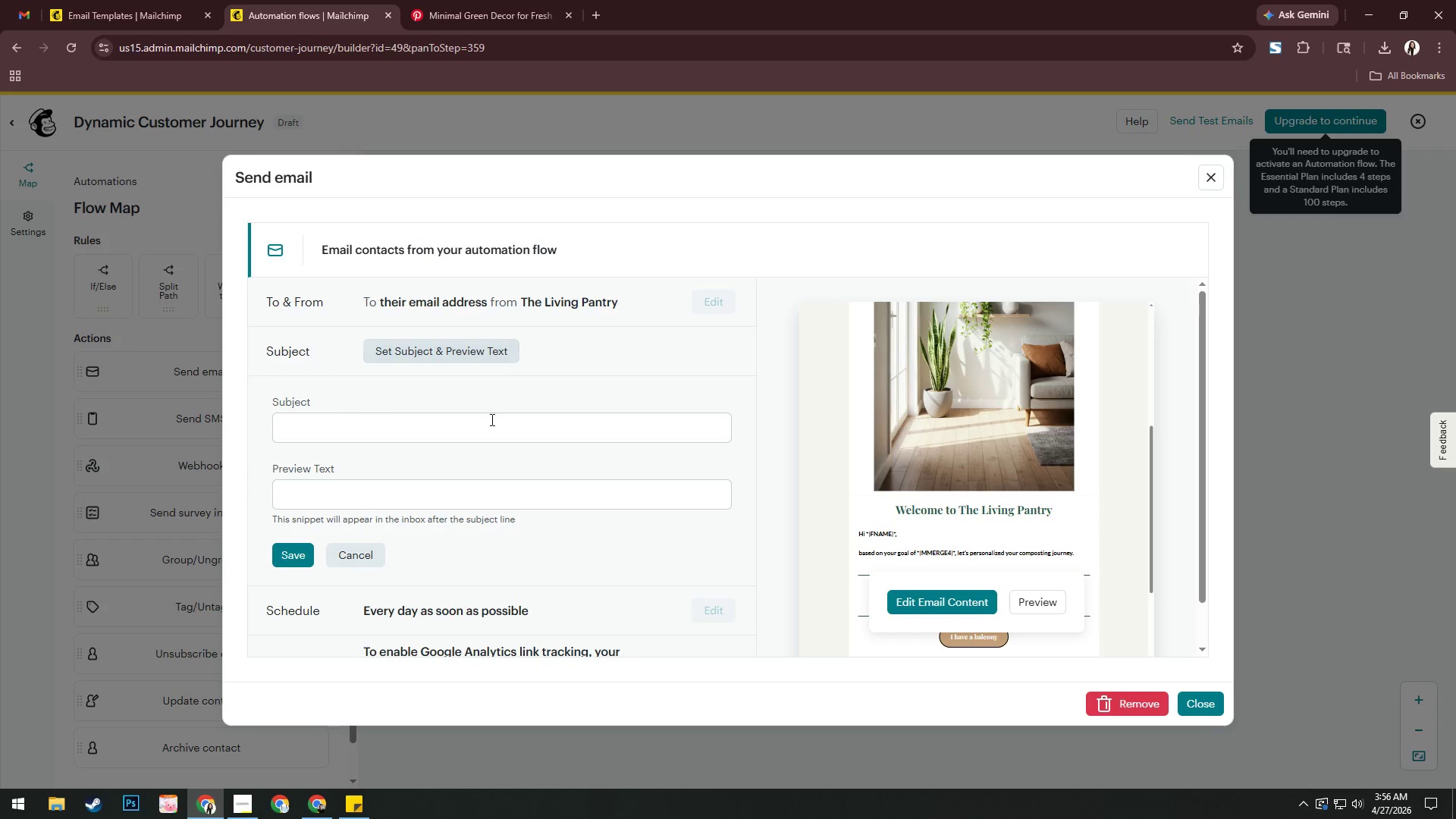 
left_click([490, 425])
 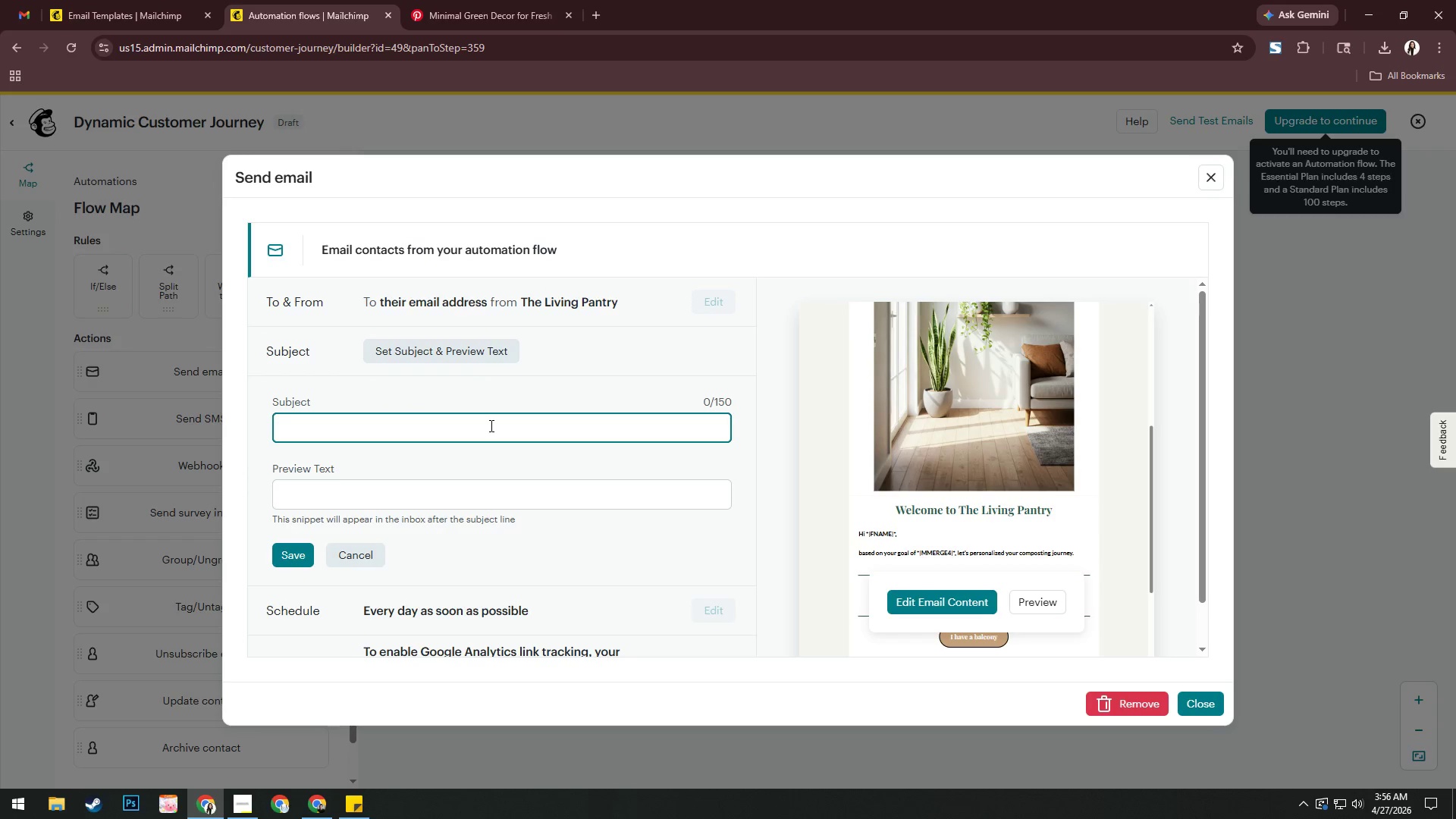 
type(Welcome to SMarter Compost)
key(Backspace)
key(Backspace)
key(Backspace)
key(Backspace)
key(Backspace)
type(mas)
key(Backspace)
type(rtt)
key(Backspace)
type(t)
key(Backspace)
type(r Composting)
 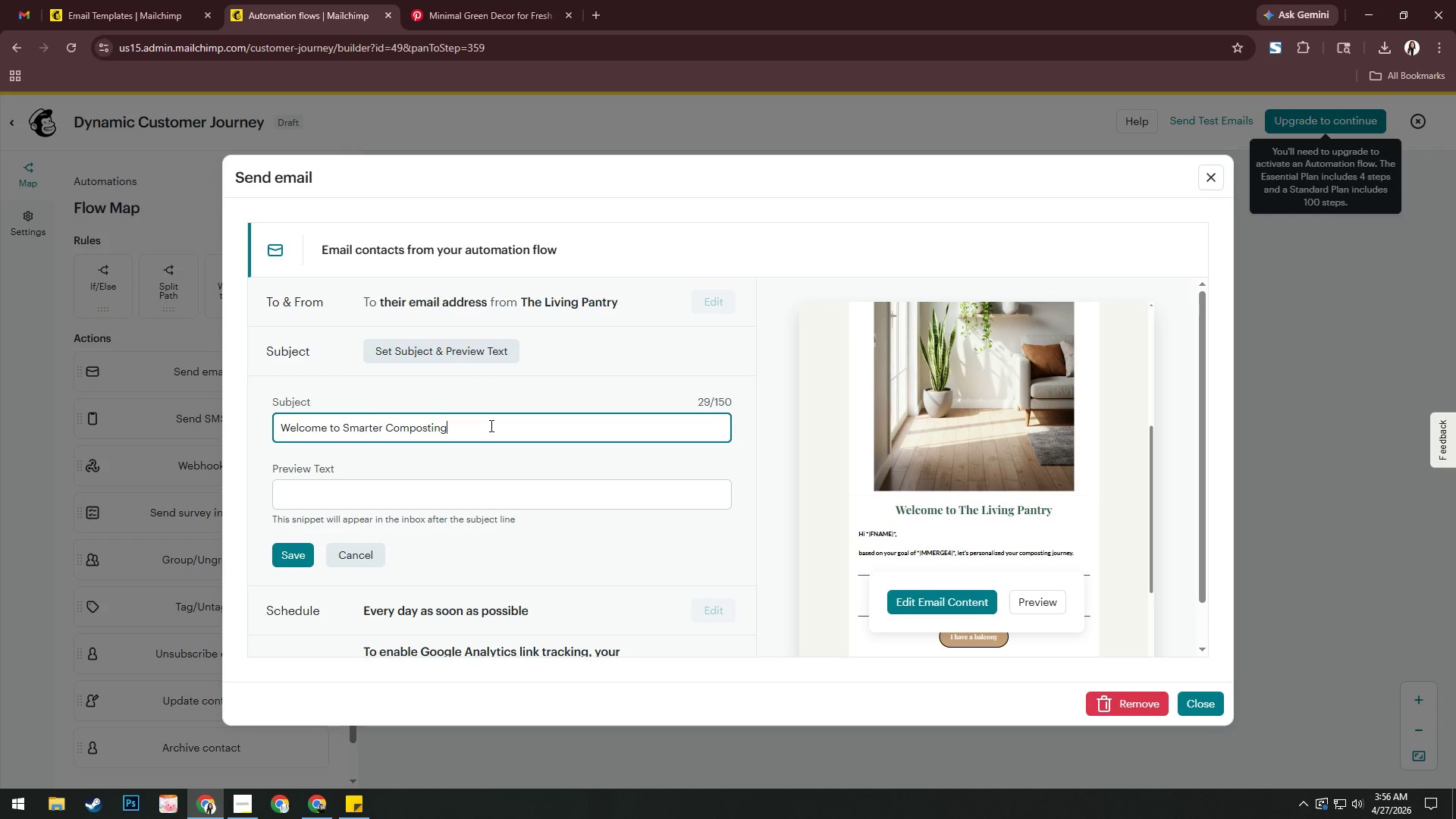 
wait(9.89)
 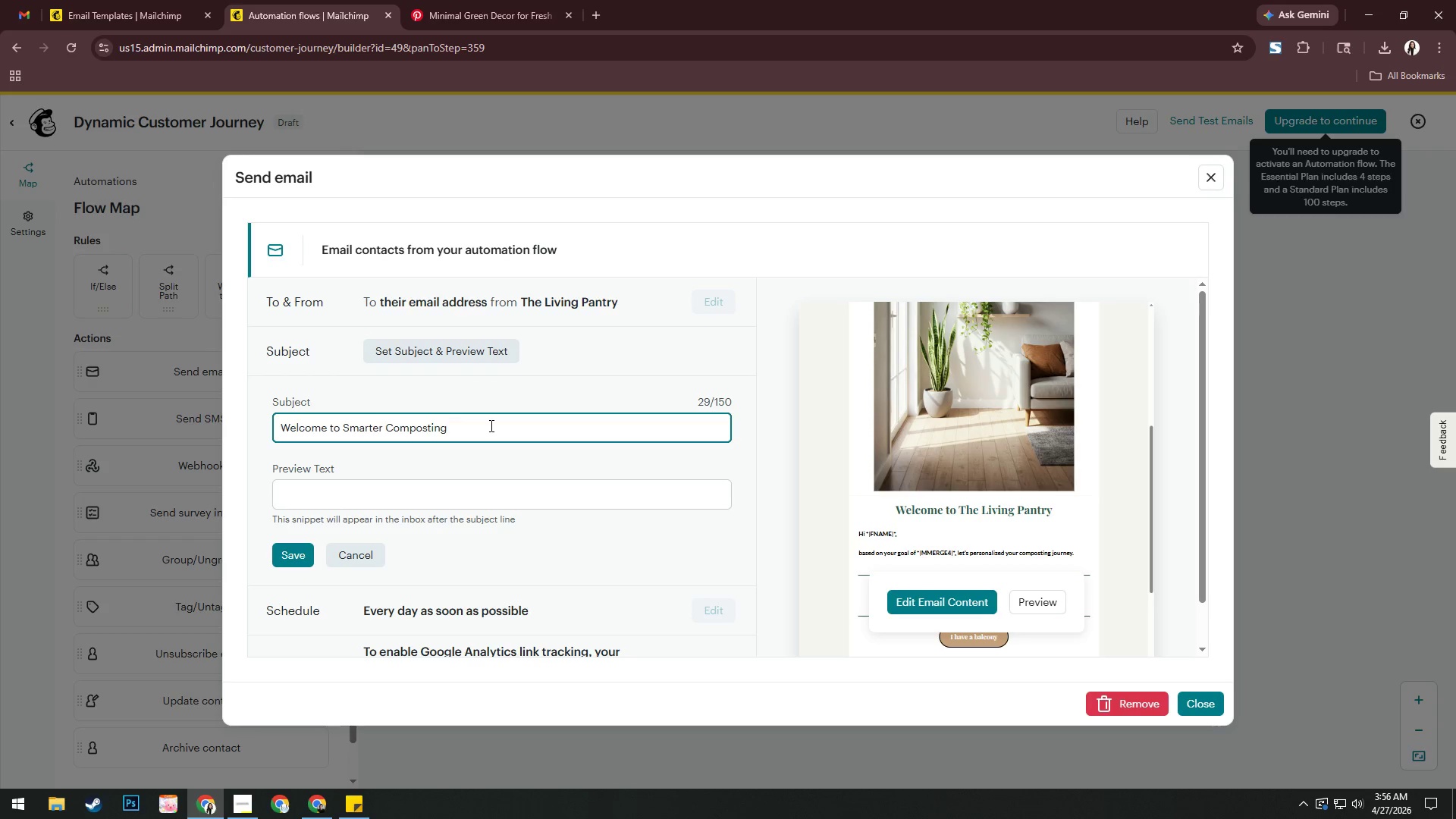 
type(, *|FNAME|*)
 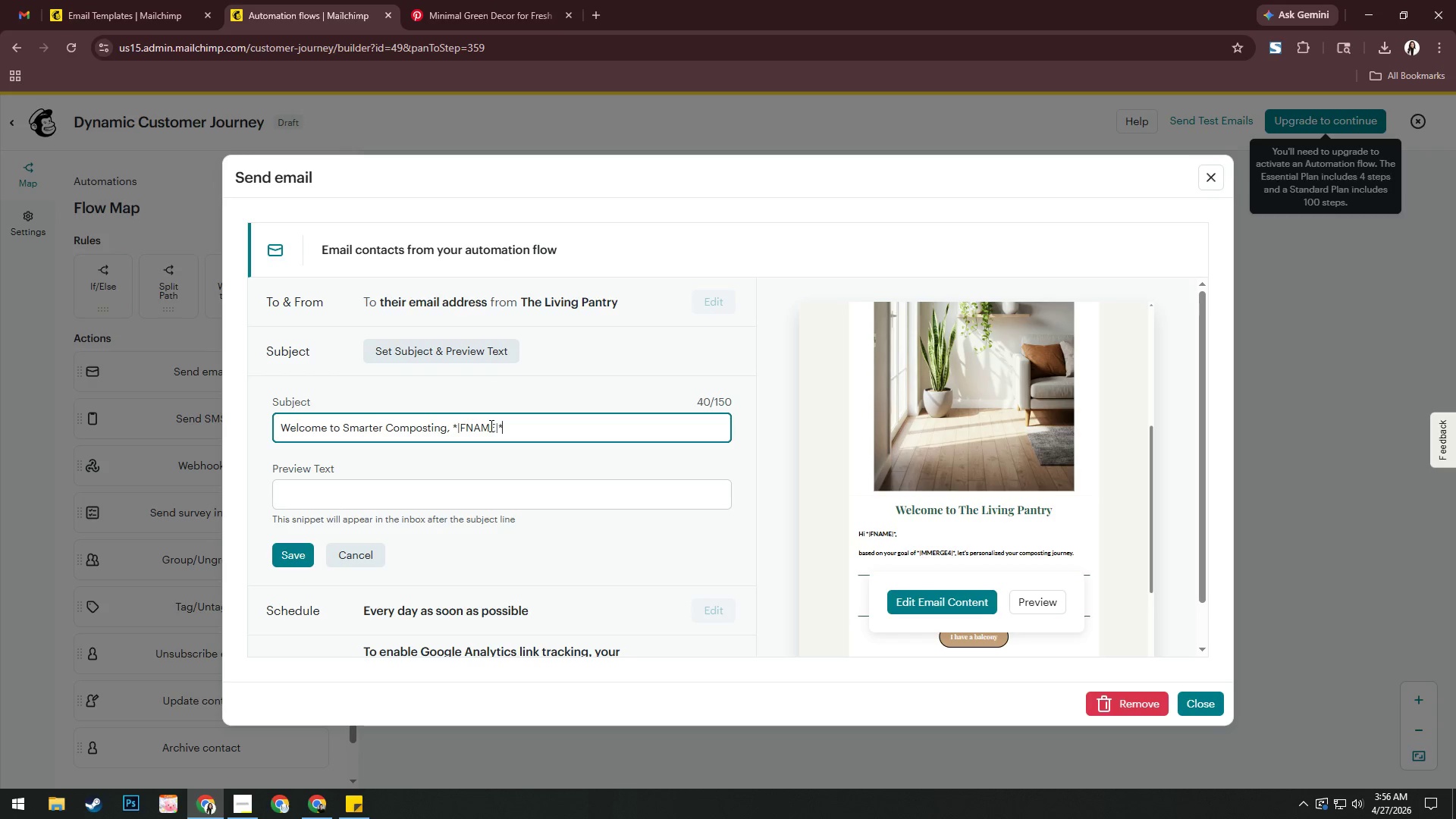 
left_click([498, 491])
 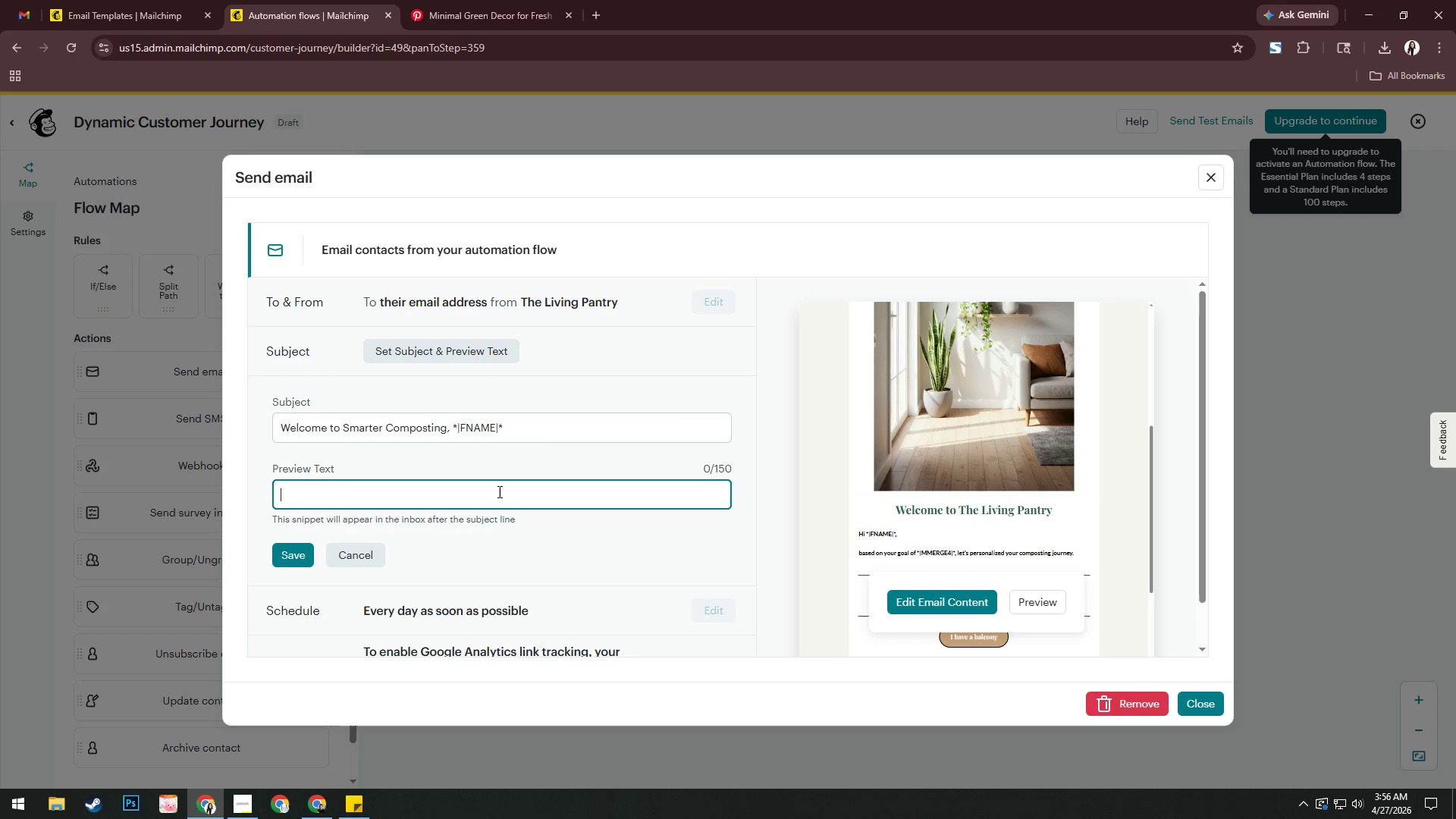 
type(Let's find the perfect compost setup for your)
 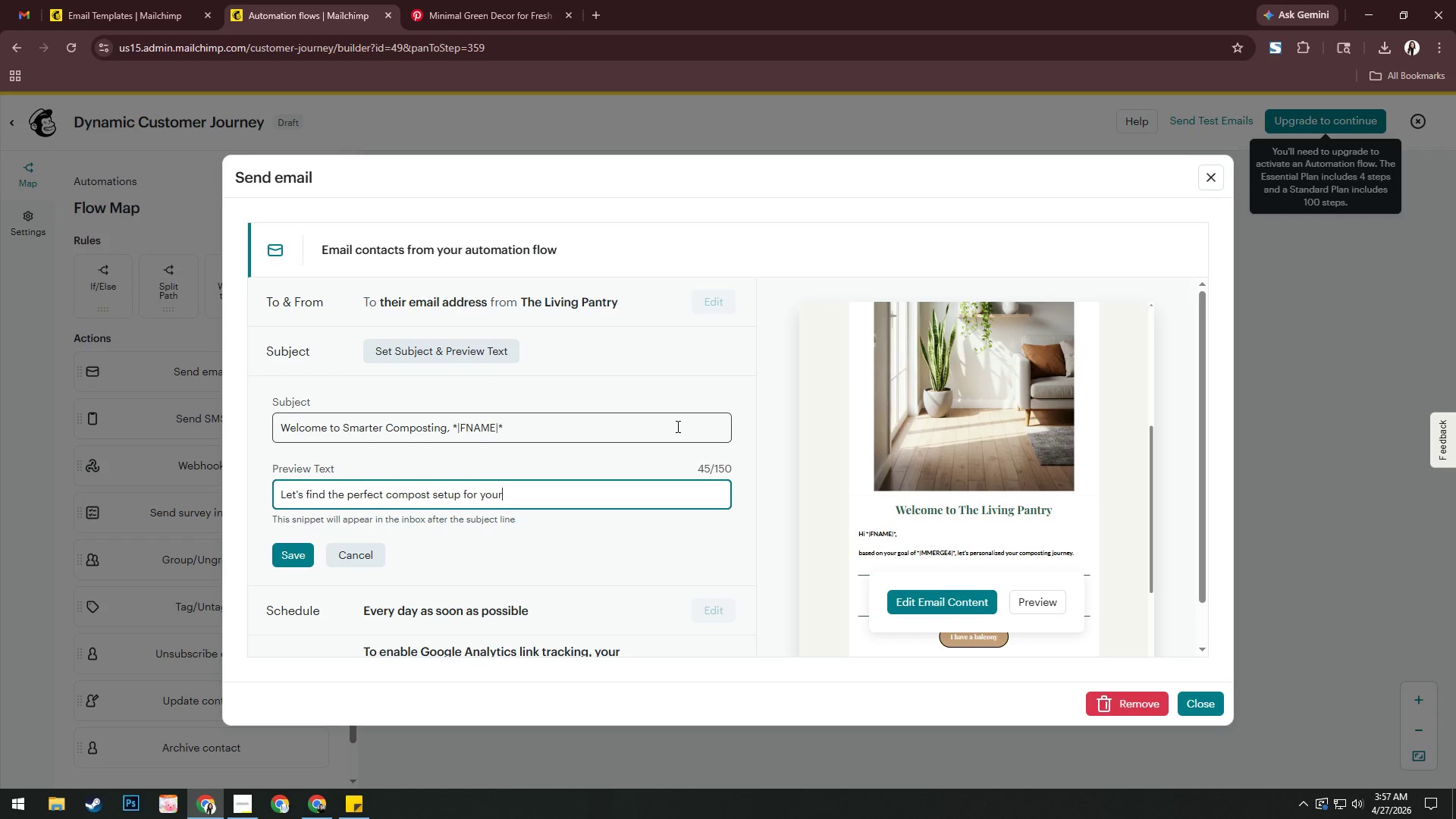 
type( space)
 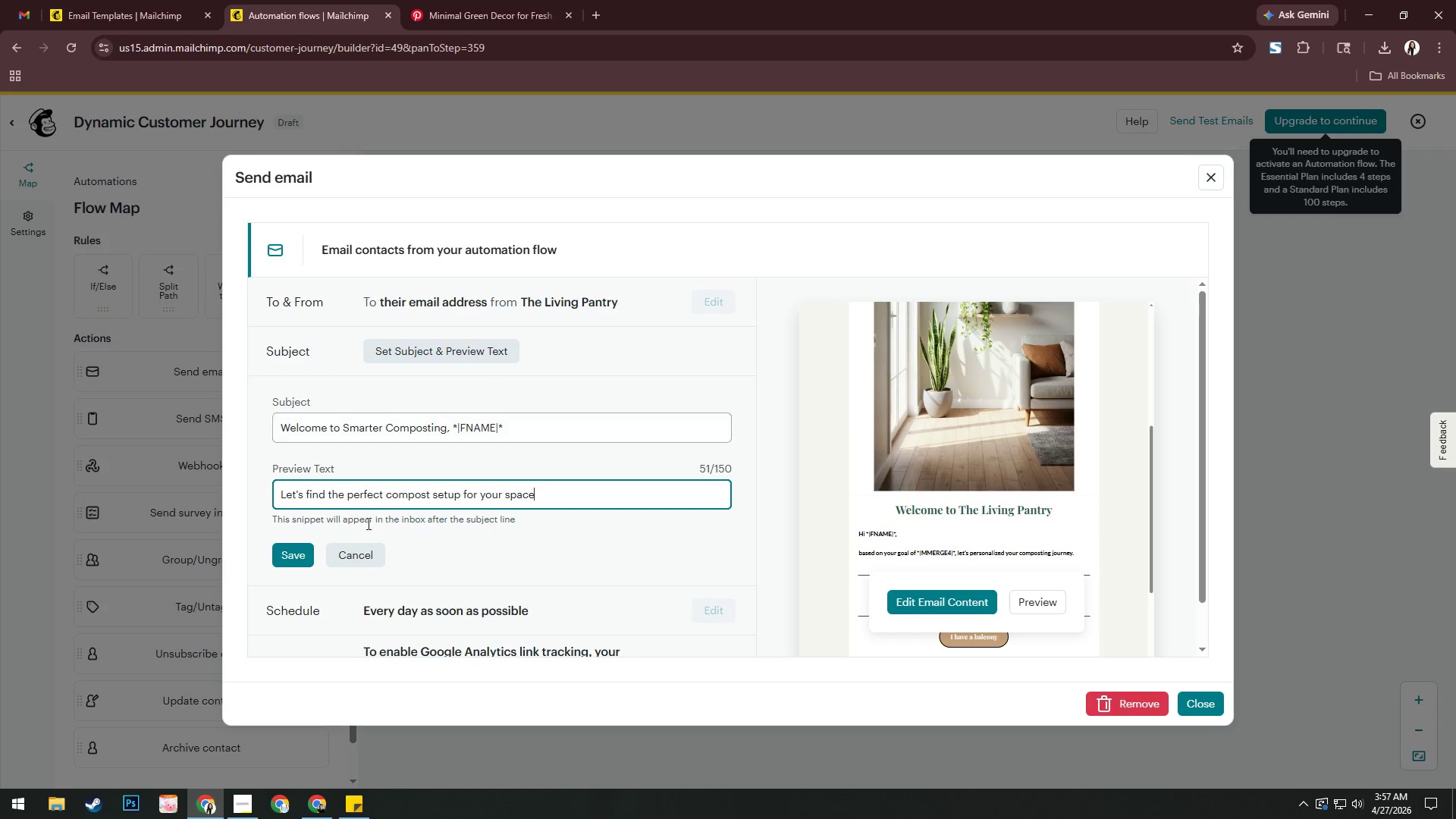 
left_click([285, 556])
 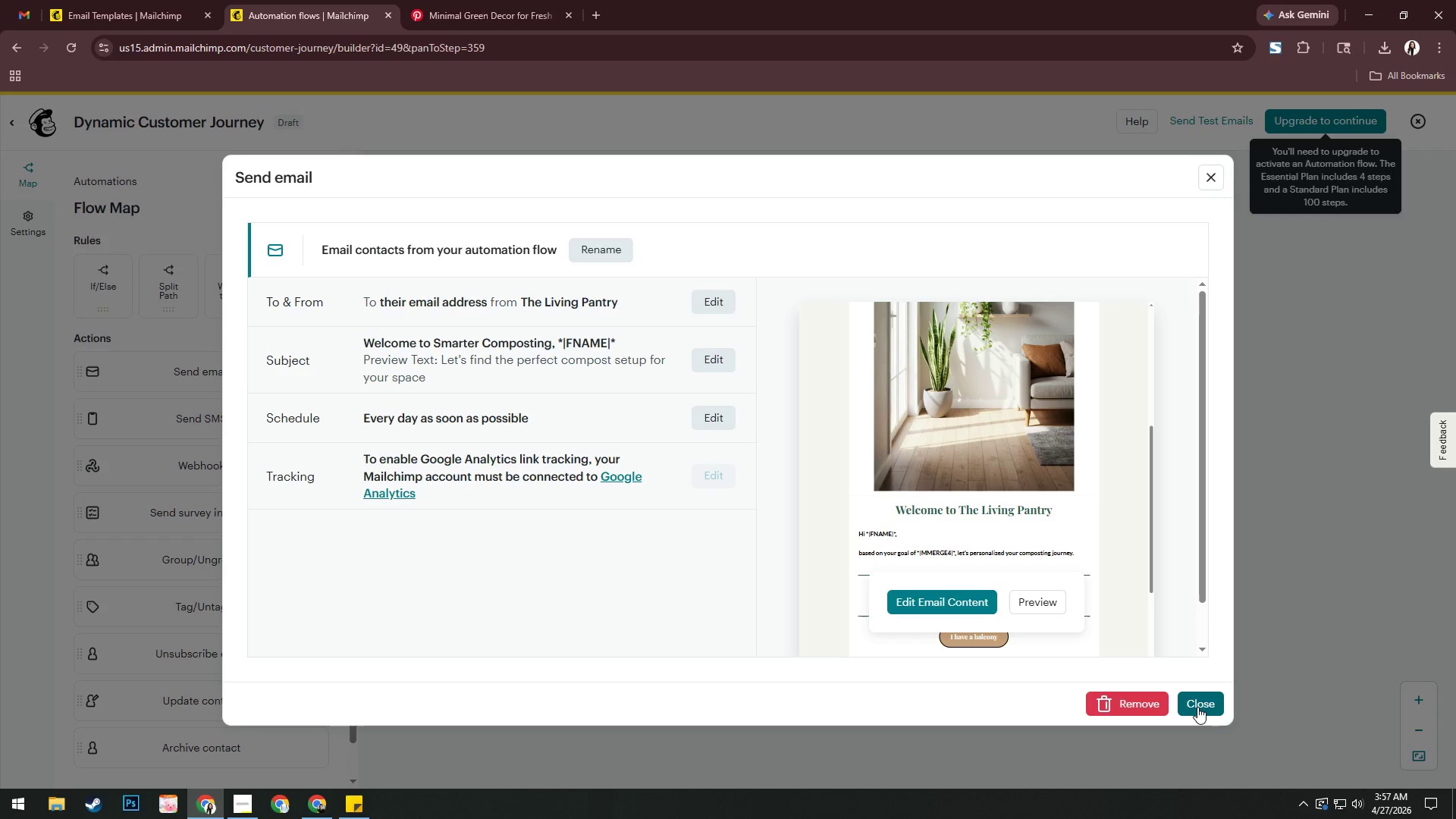 
wait(6.59)
 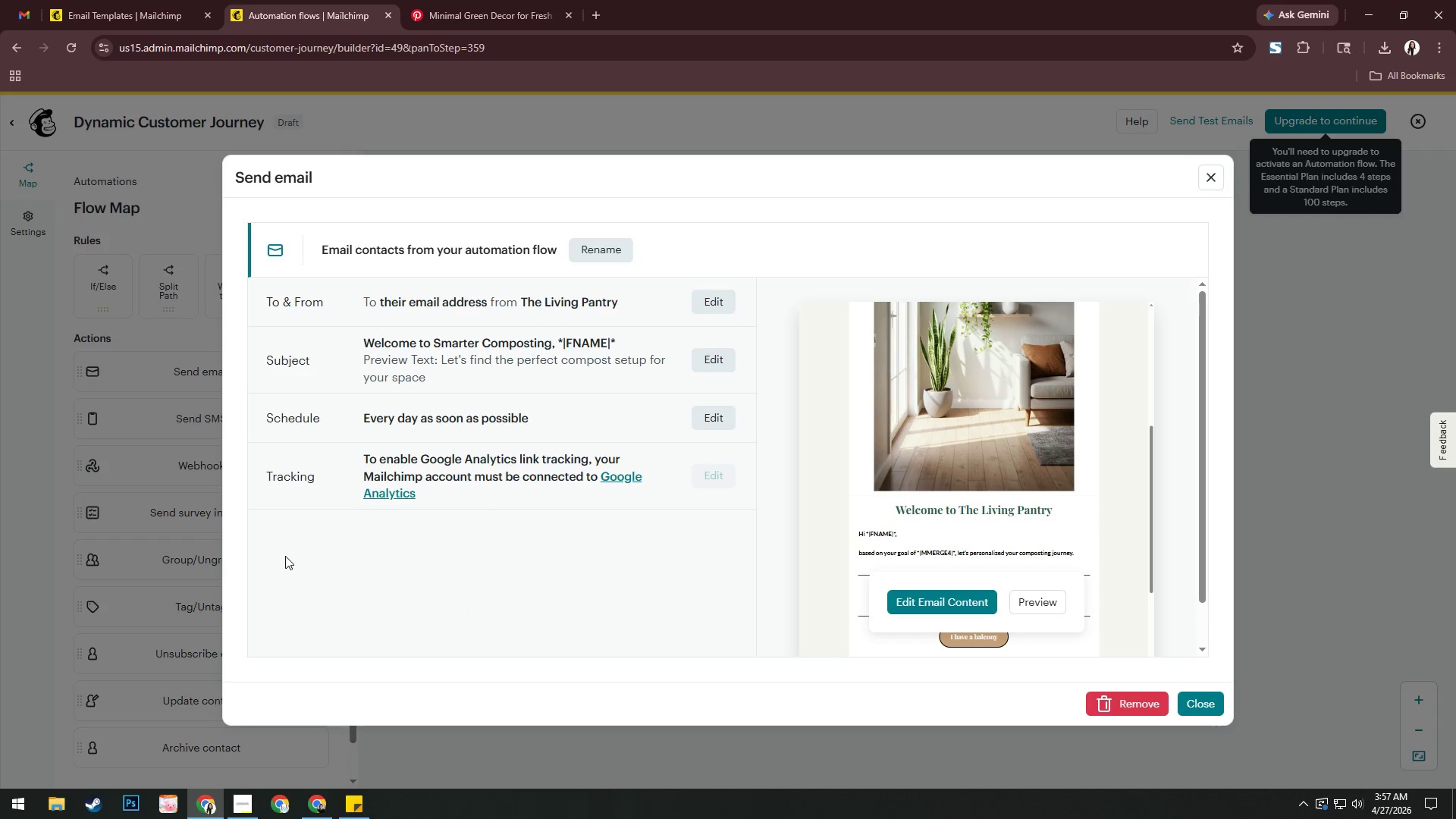 
left_click([1202, 705])
 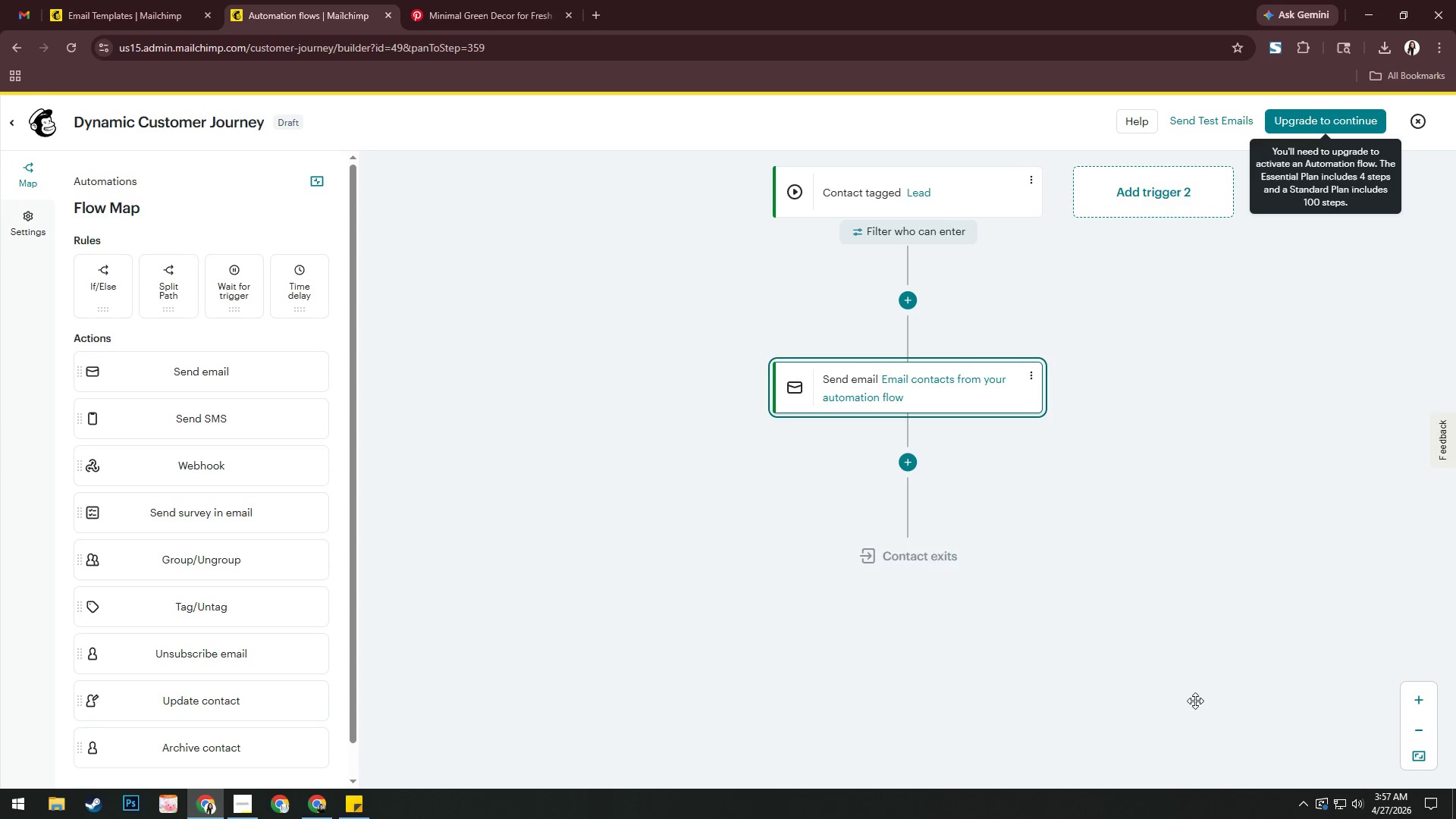 
left_click([926, 388])
 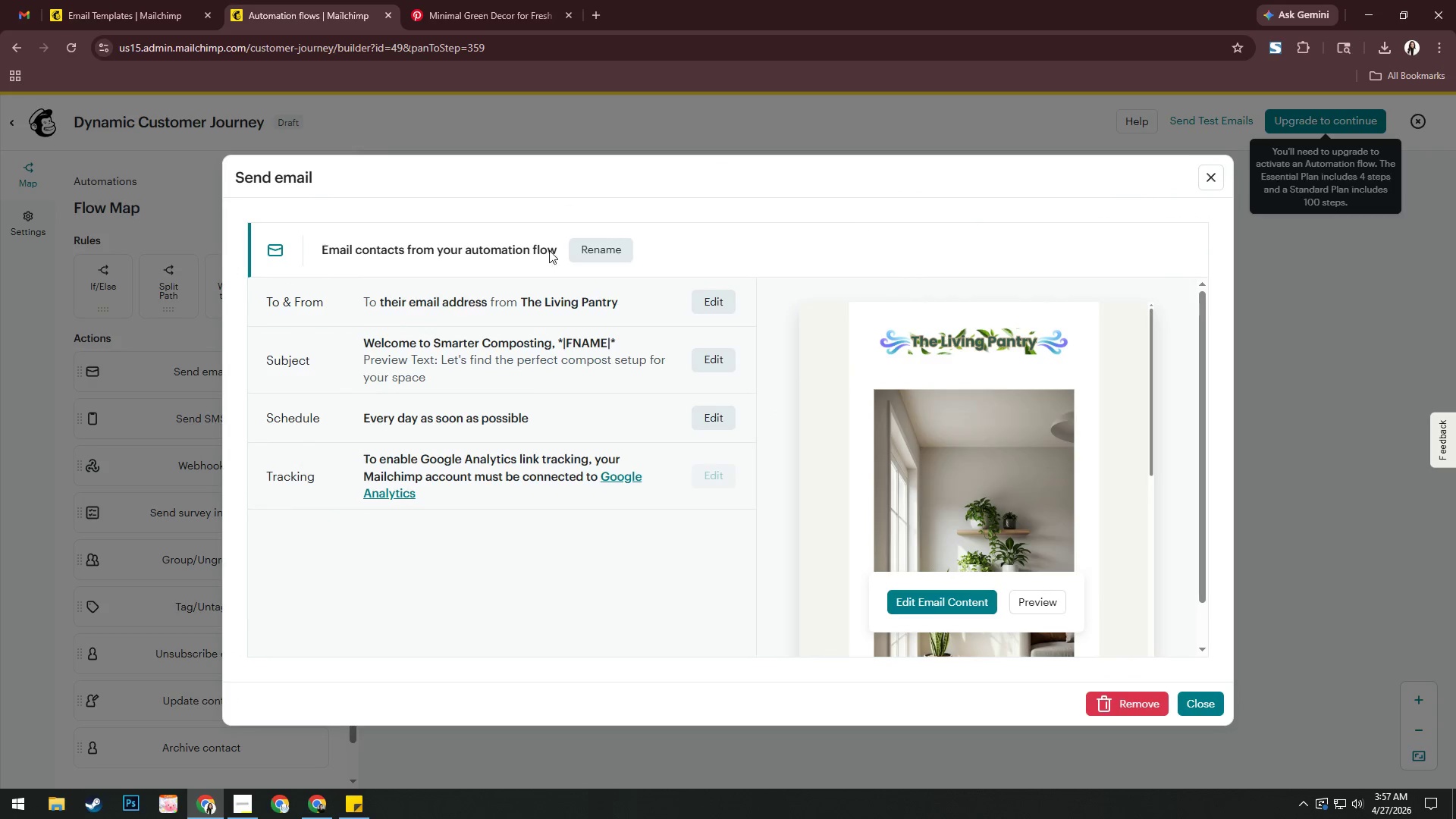 
left_click([585, 254])
 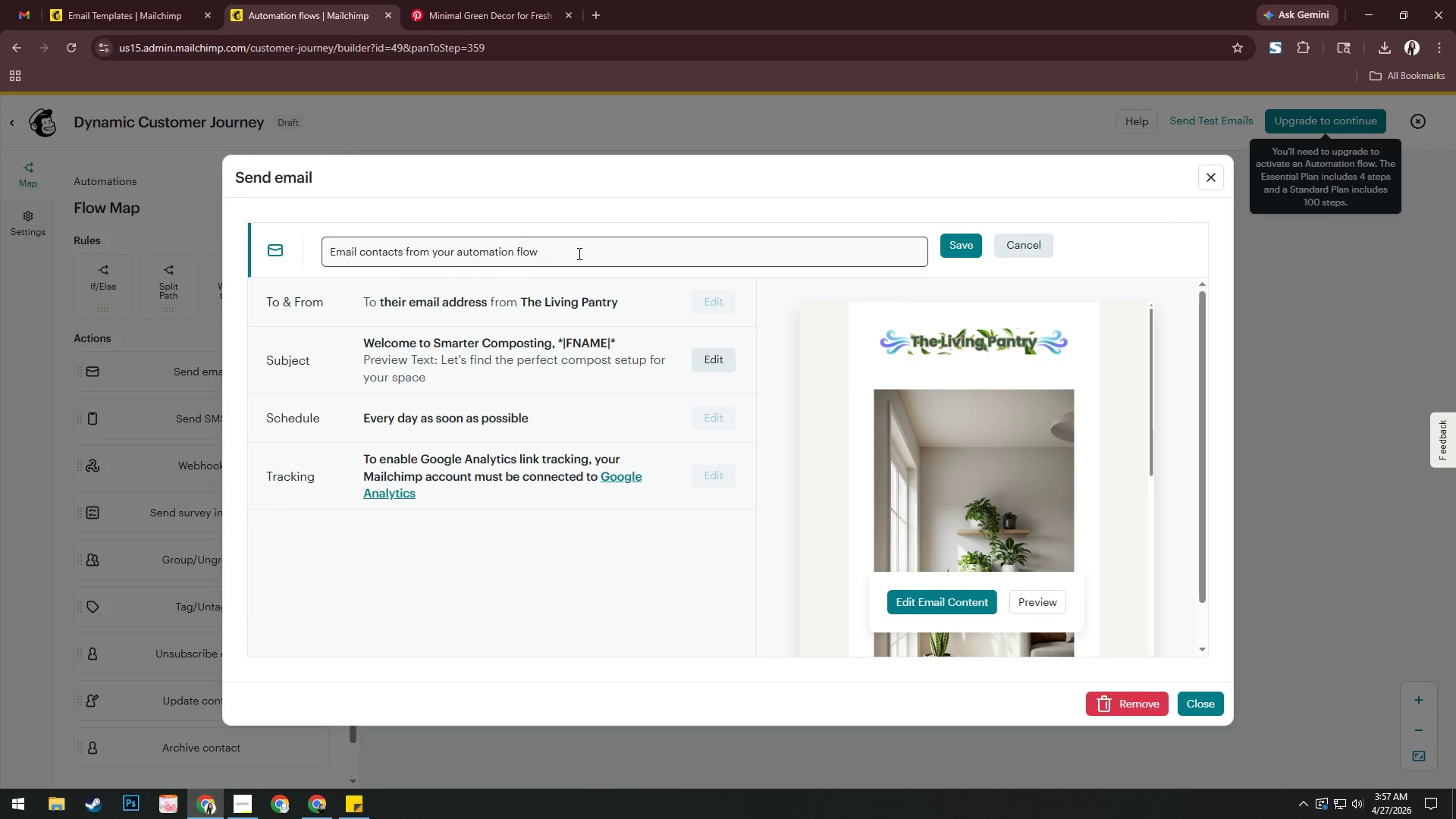 
left_click([578, 253])
 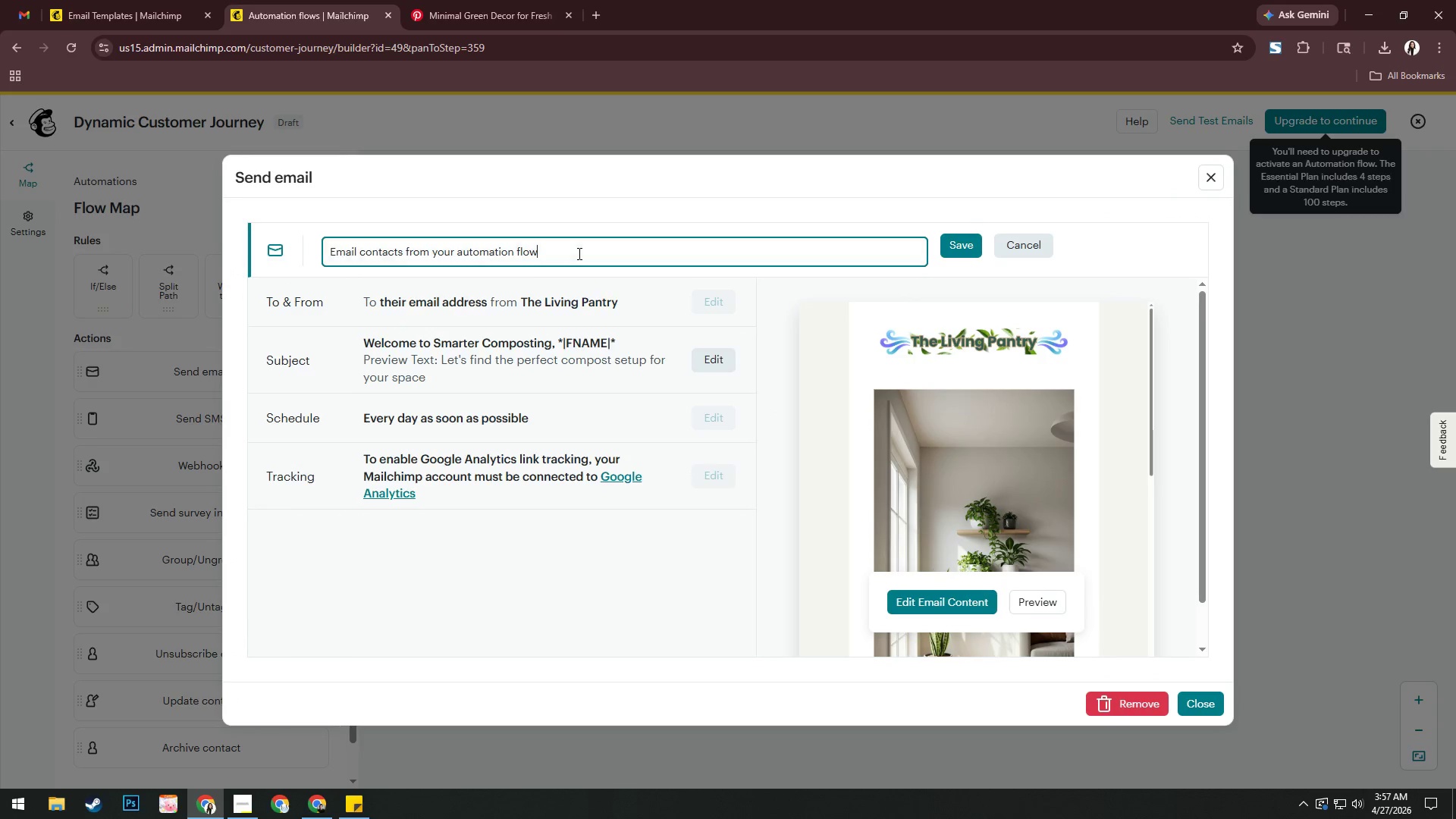 
key(Control+A)
 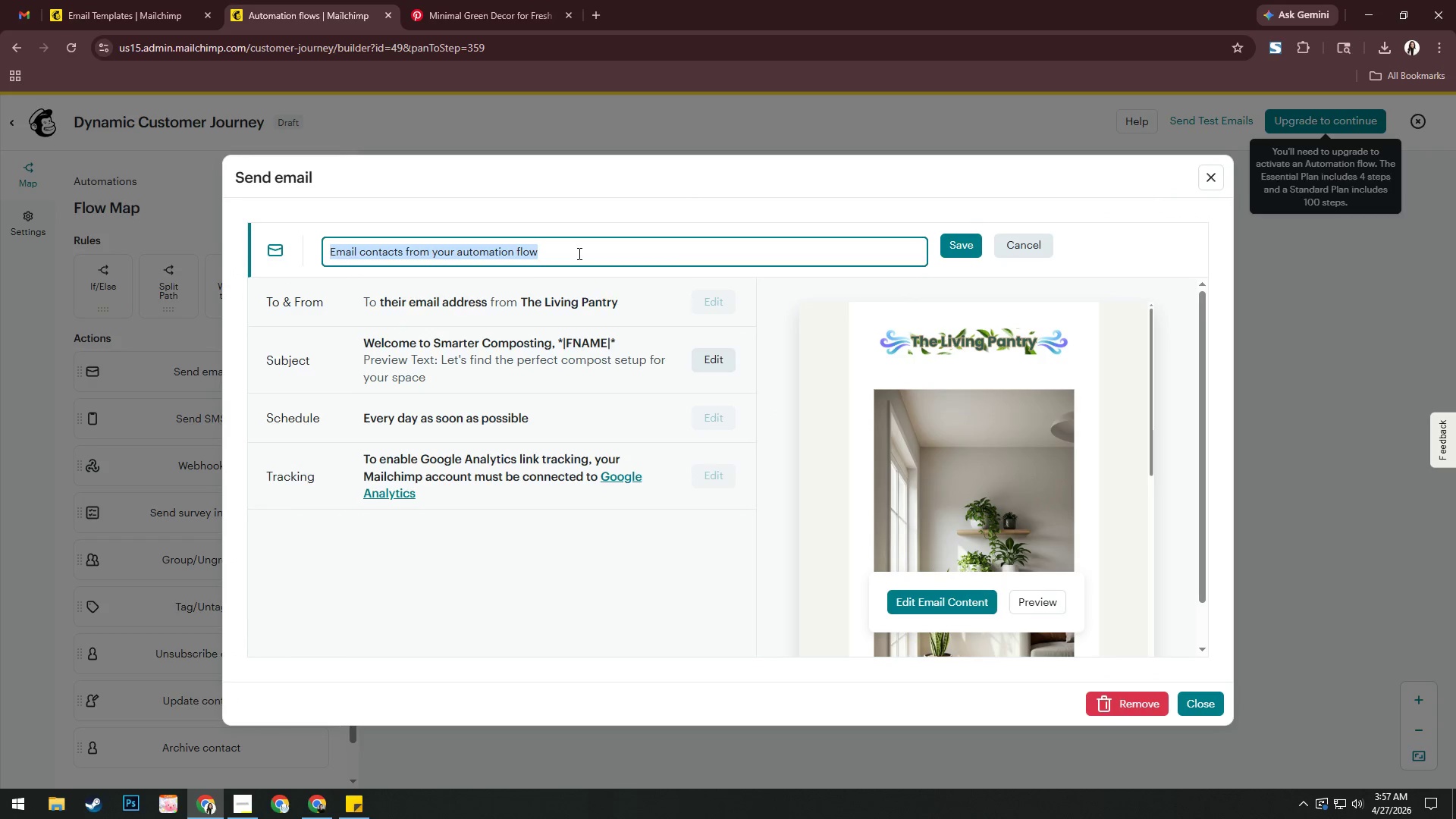 
type(Welcoem )
key(Backspace)
key(Backspace)
key(Backspace)
type(,e )
key(Backspace)
key(Backspace)
key(Backspace)
type(me & Assessment)
 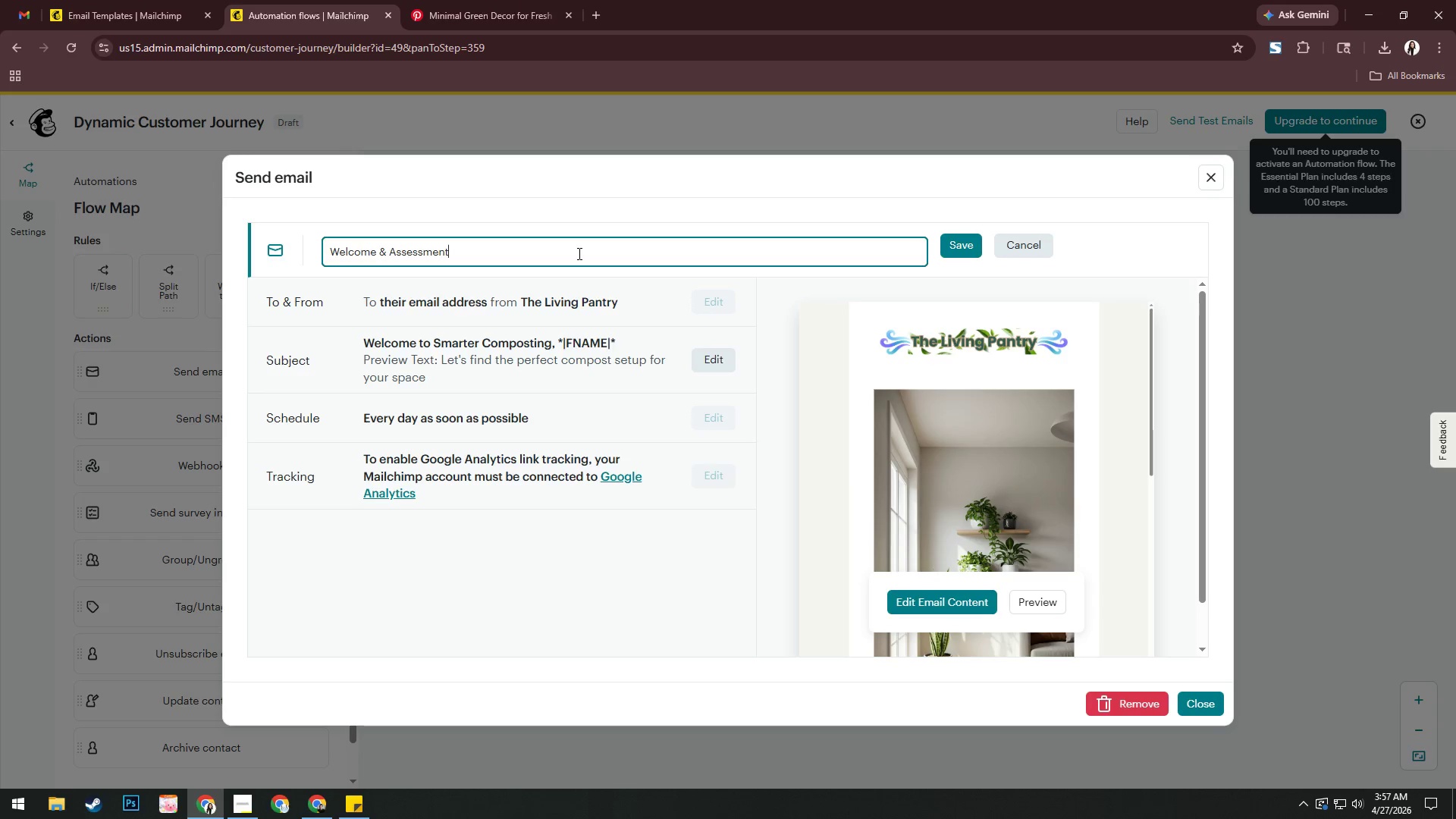 
left_click([961, 243])
 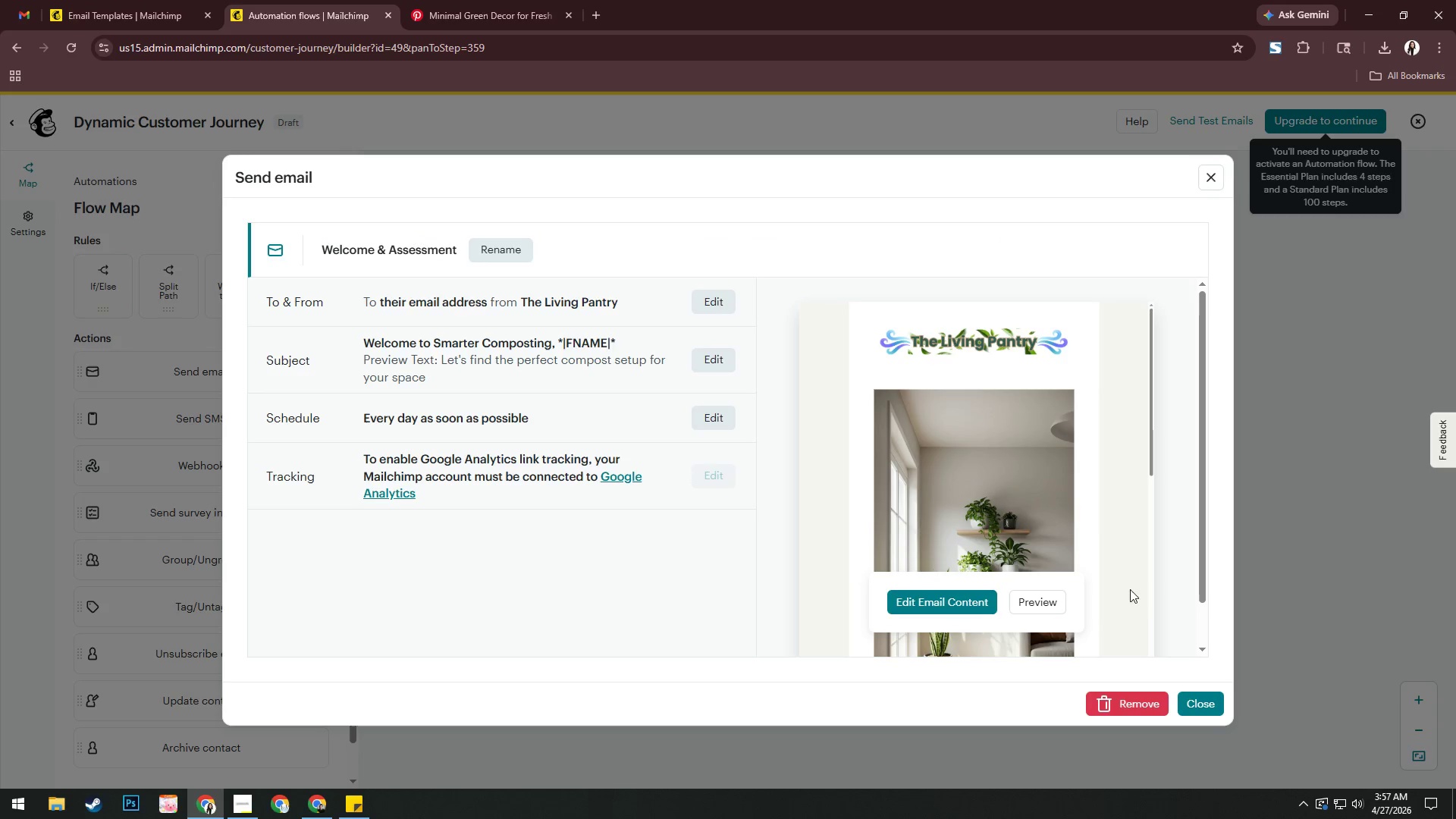 
left_click([1191, 706])